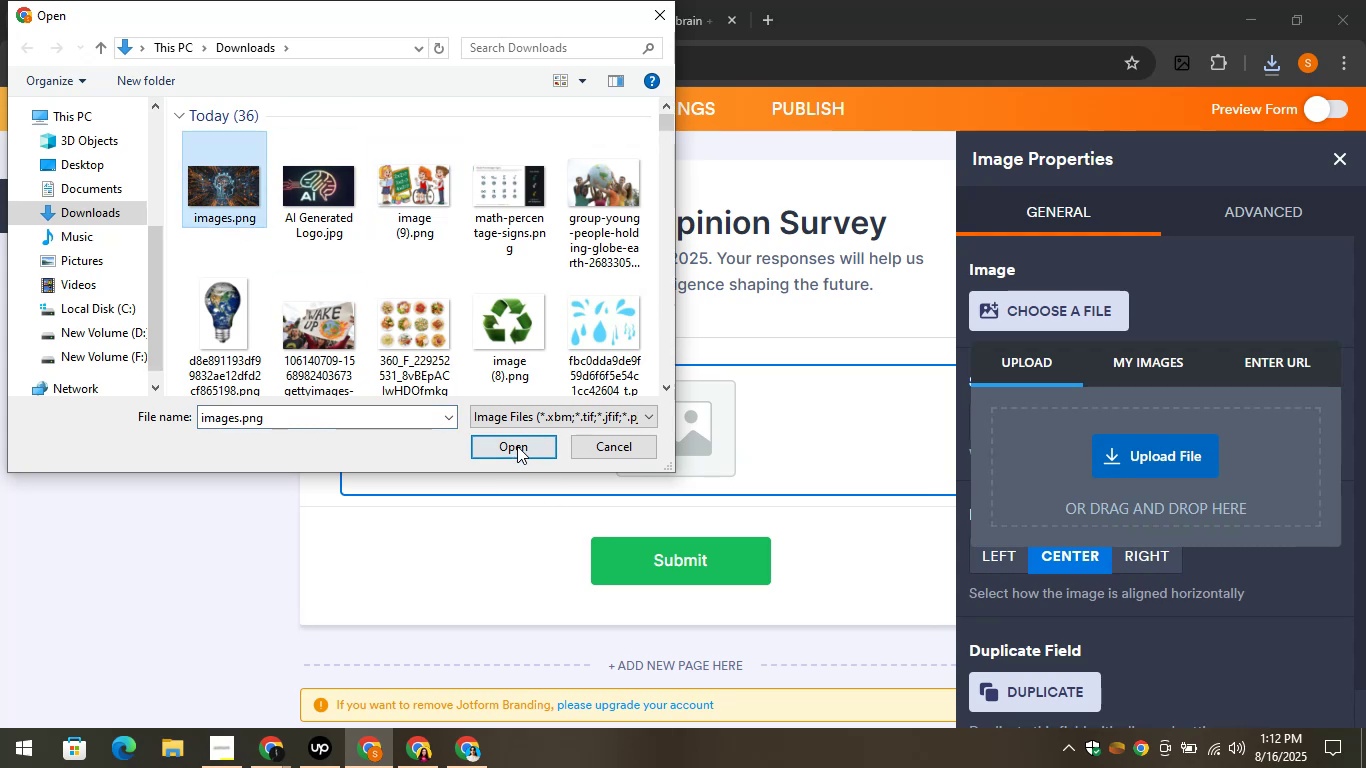 
left_click([517, 446])
 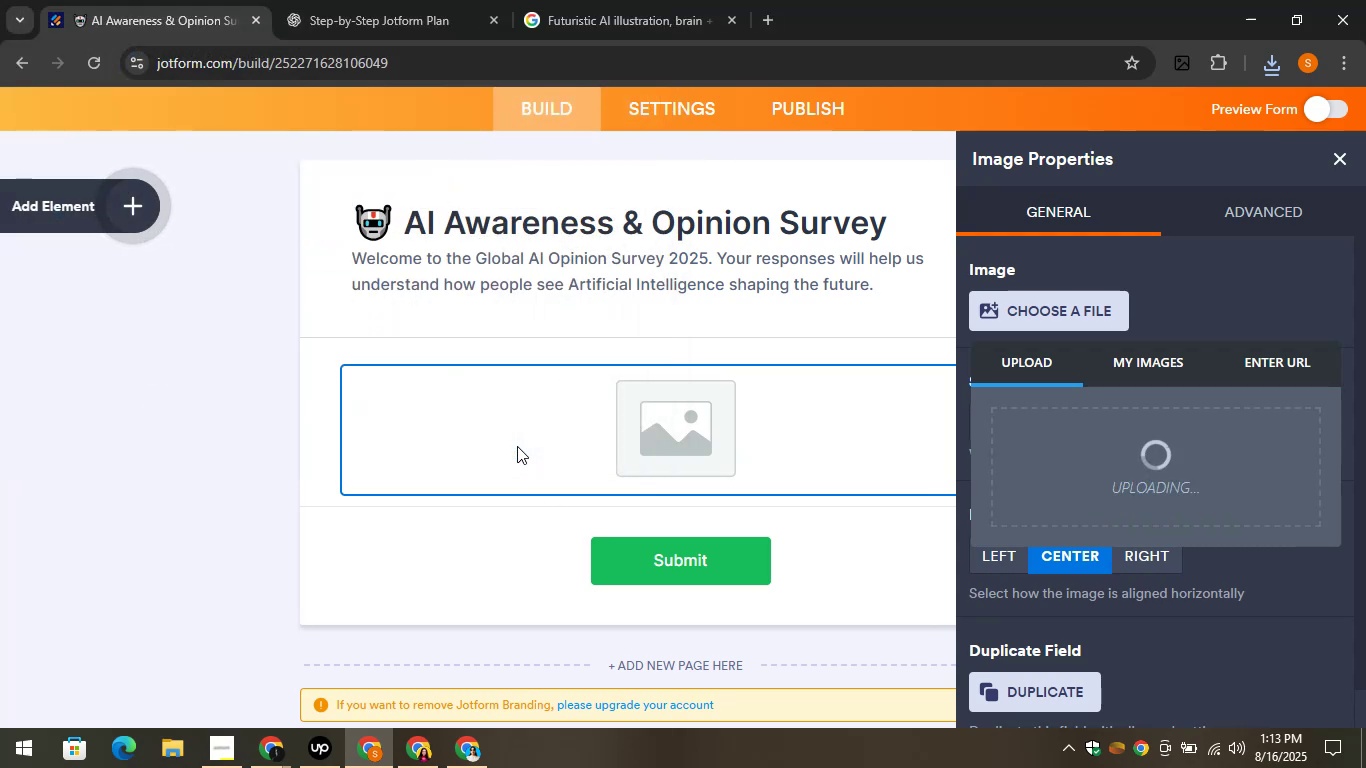 
wait(8.38)
 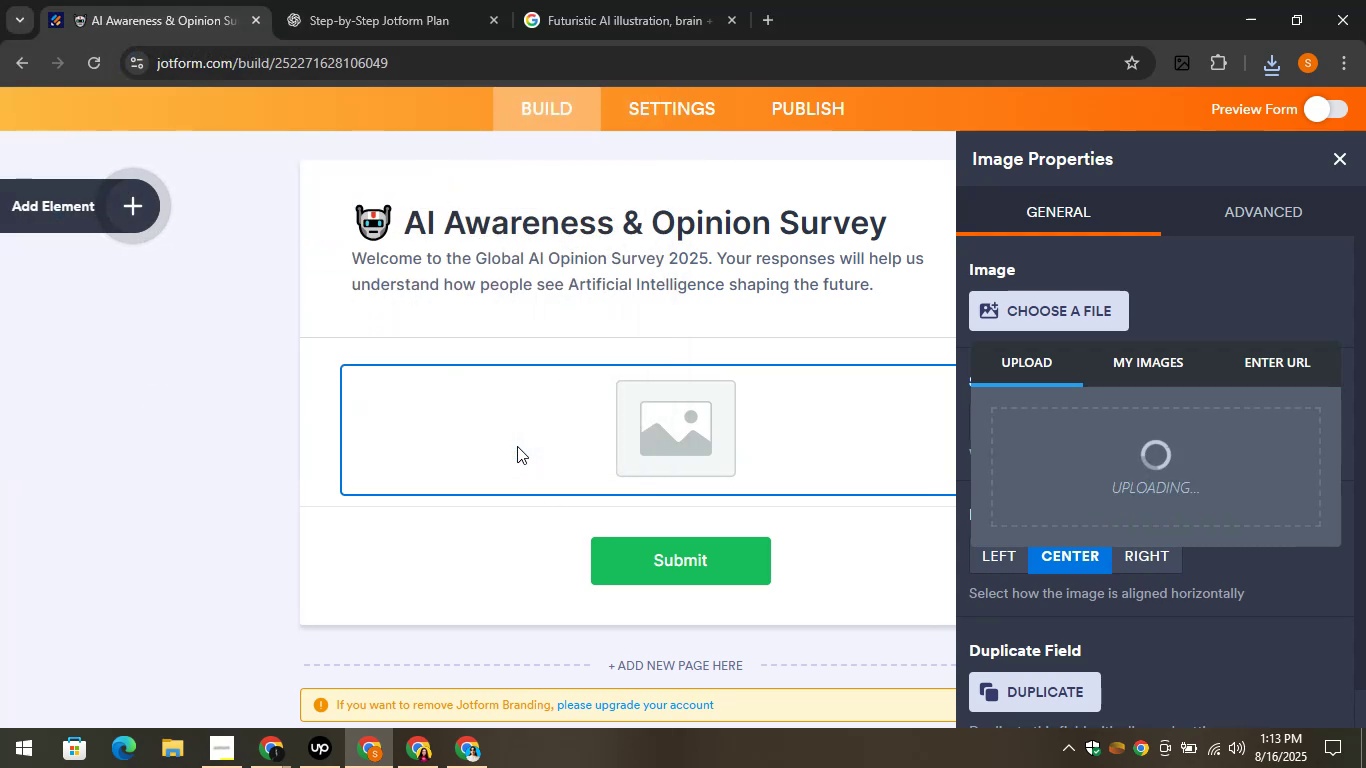 
left_click_drag(start_coordinate=[1033, 476], to_coordinate=[934, 473])
 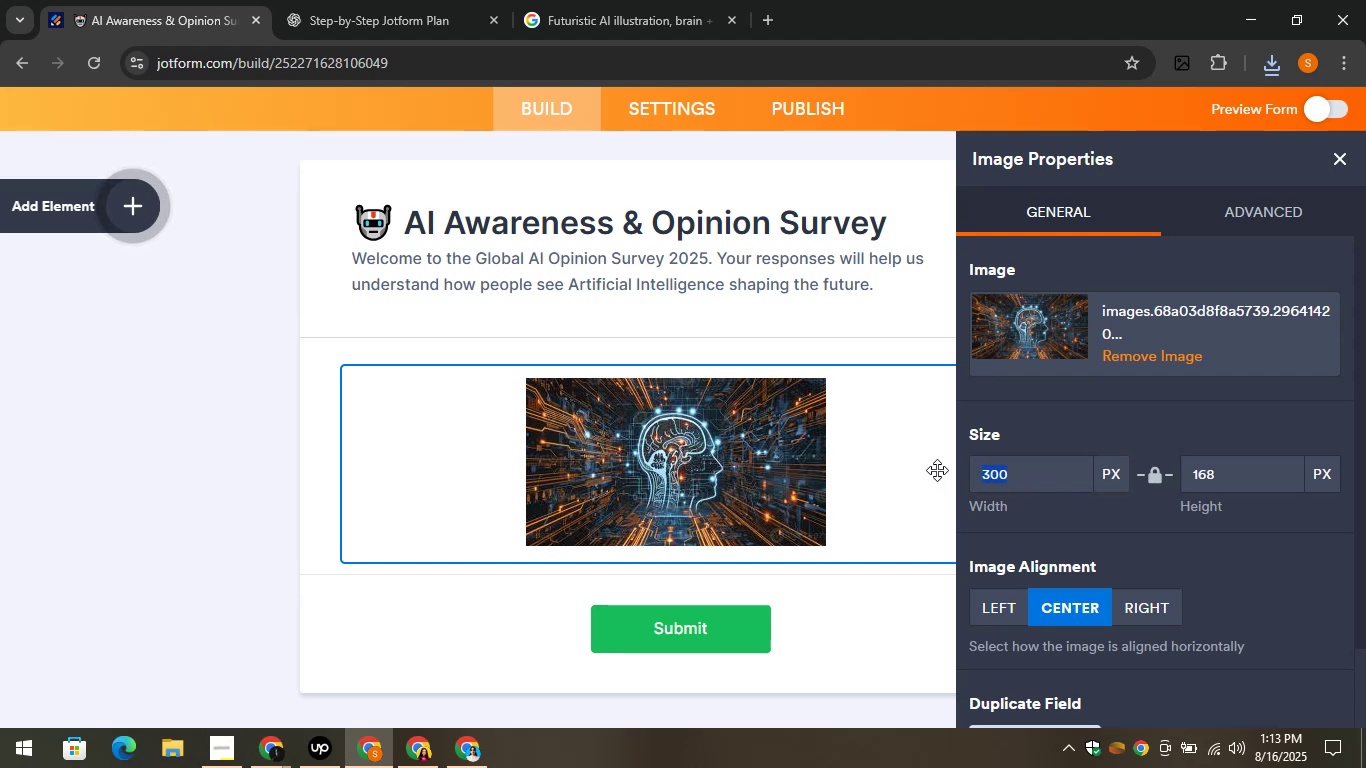 
type(500)
 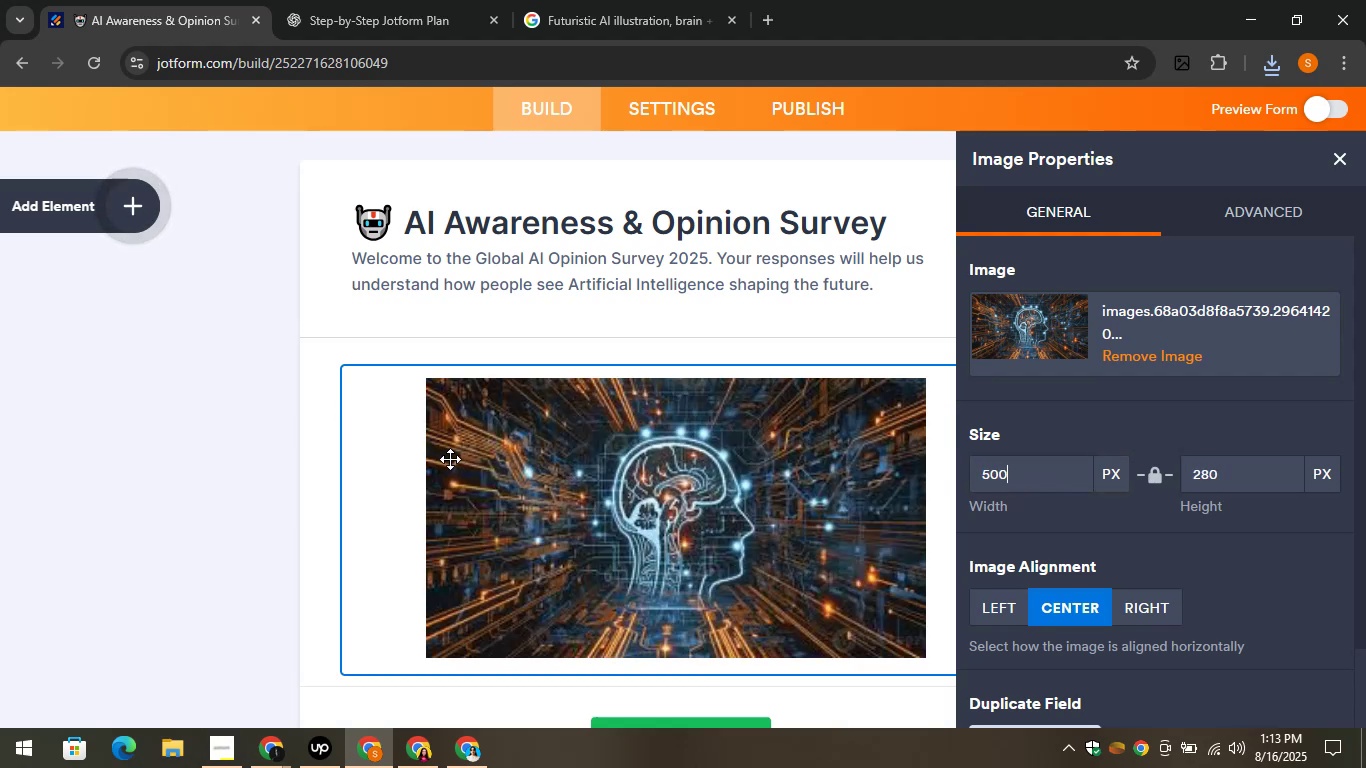 
left_click([231, 431])
 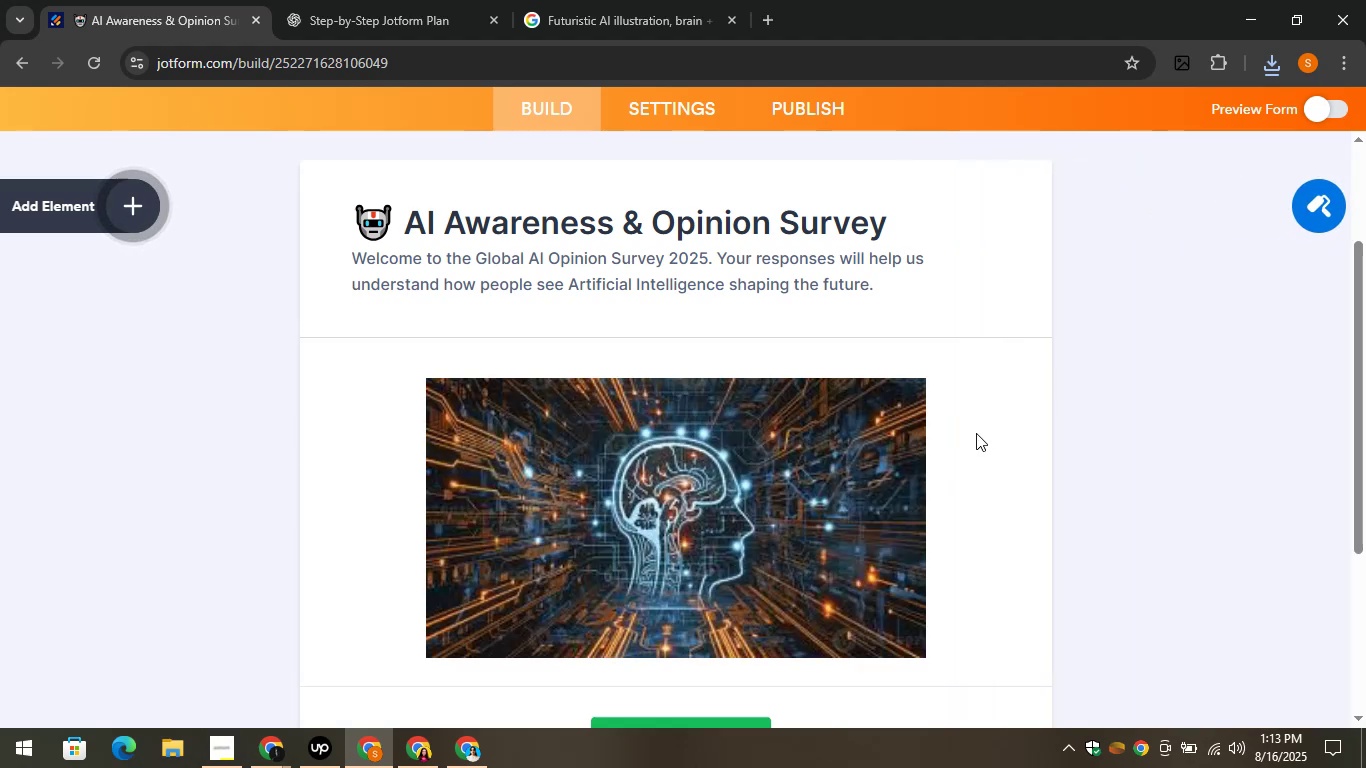 
scroll: coordinate [1111, 422], scroll_direction: down, amount: 3.0
 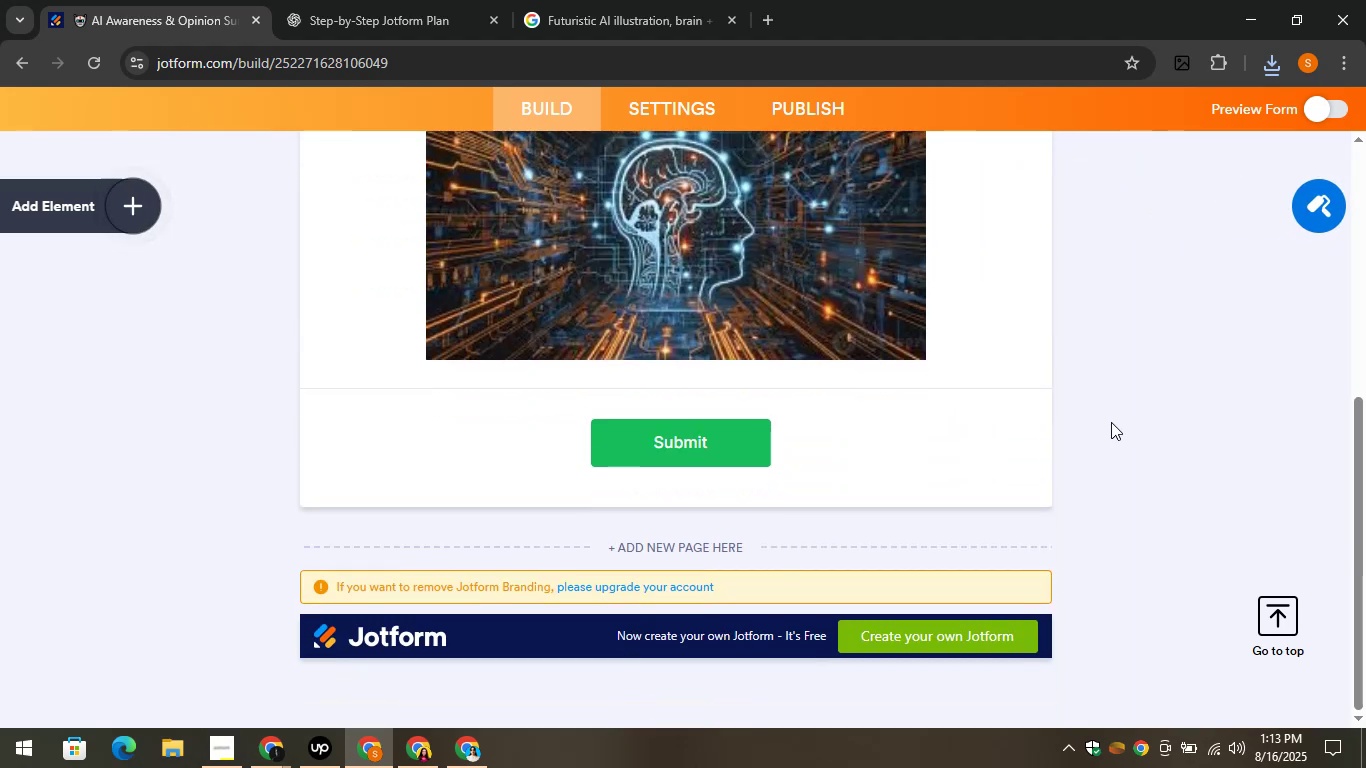 
scroll: coordinate [1097, 407], scroll_direction: up, amount: 5.0
 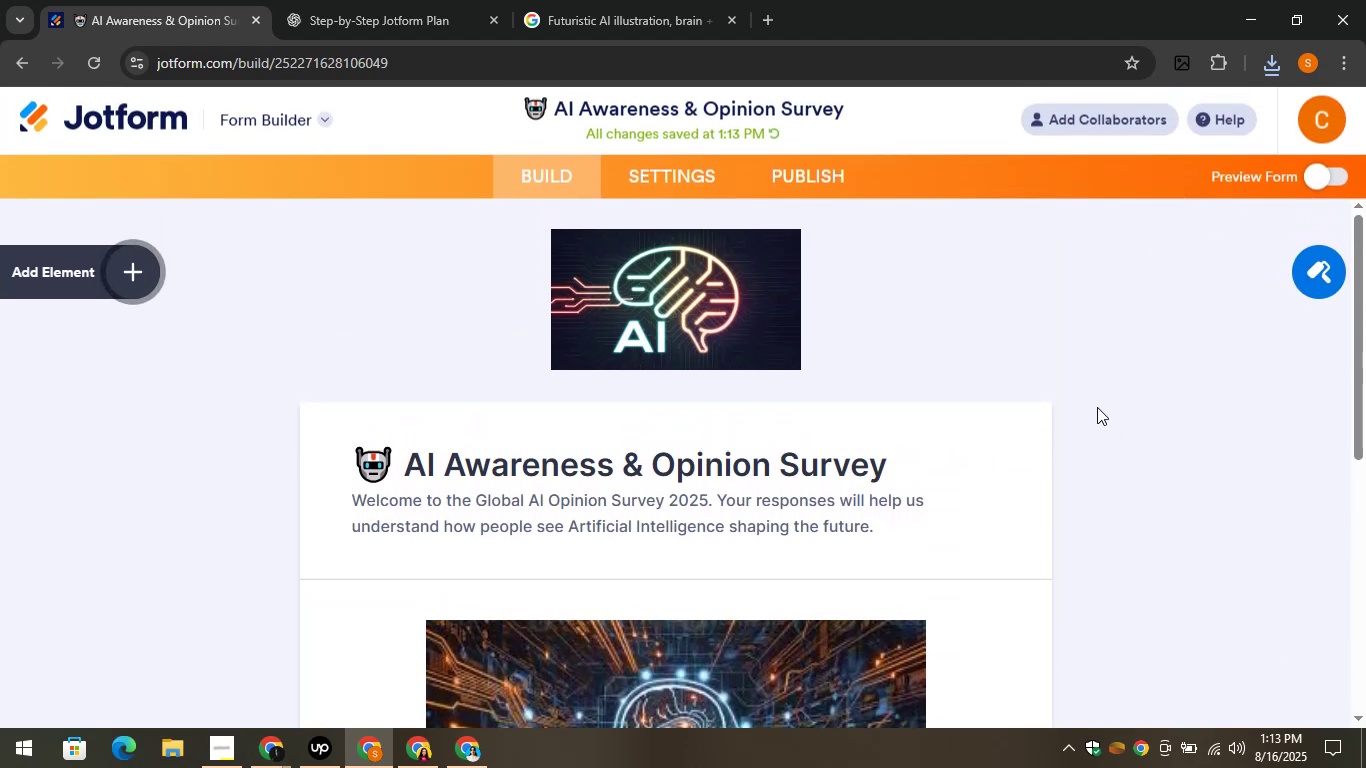 
scroll: coordinate [1097, 407], scroll_direction: down, amount: 2.0
 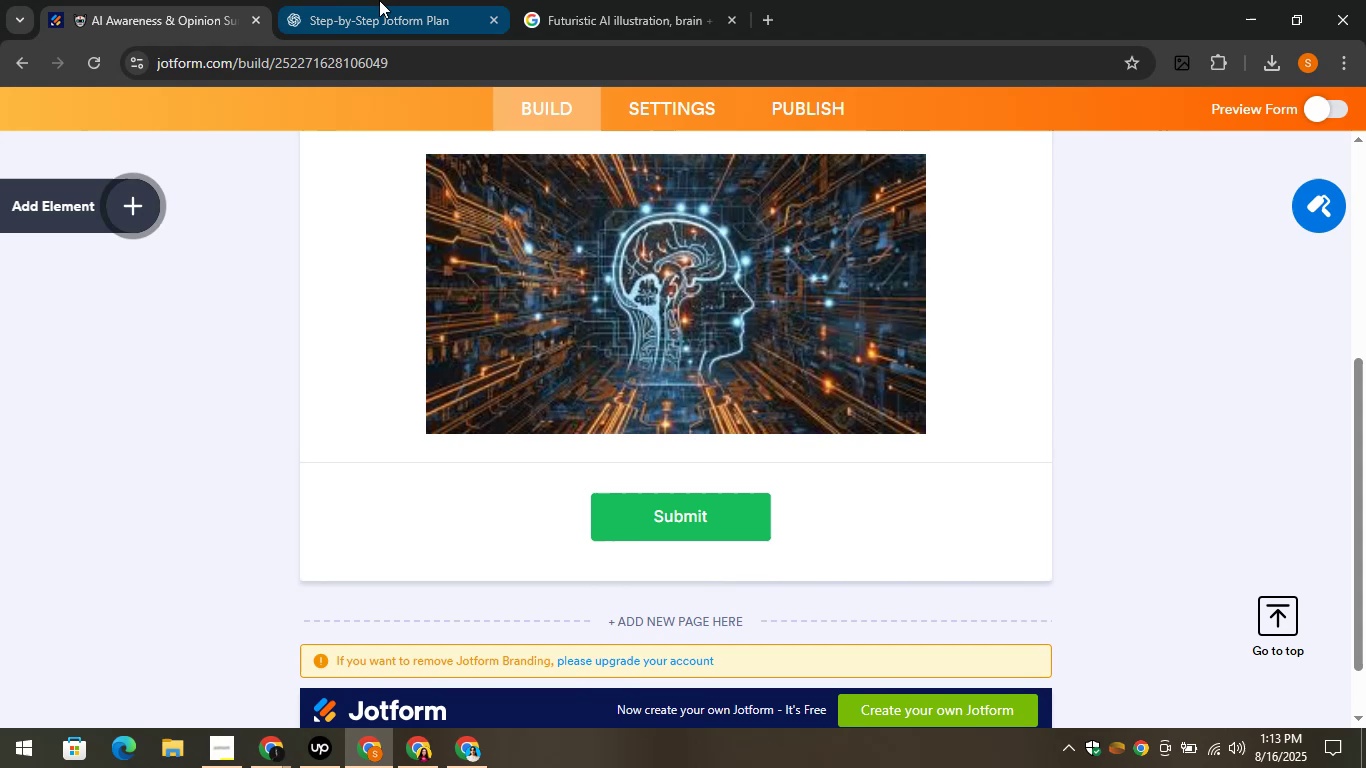 
left_click([377, 0])
 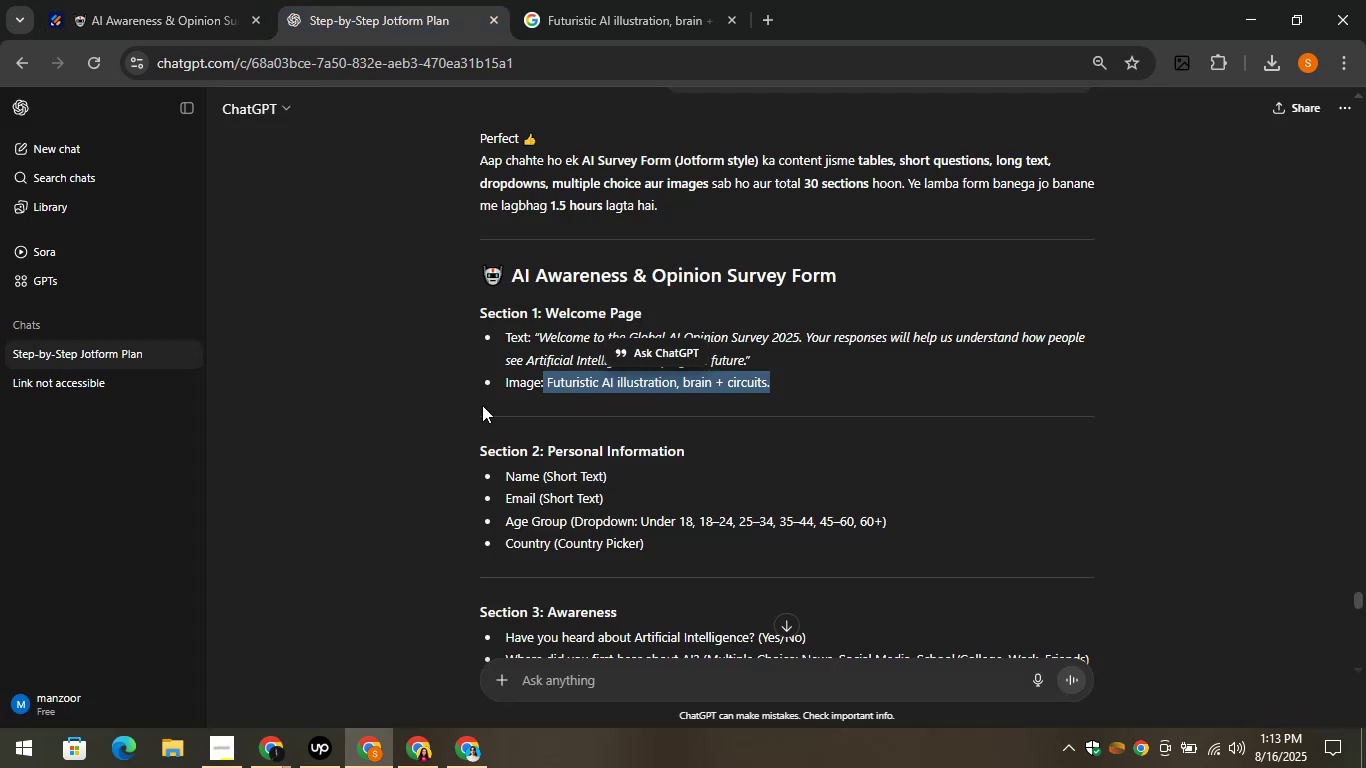 
left_click([451, 409])
 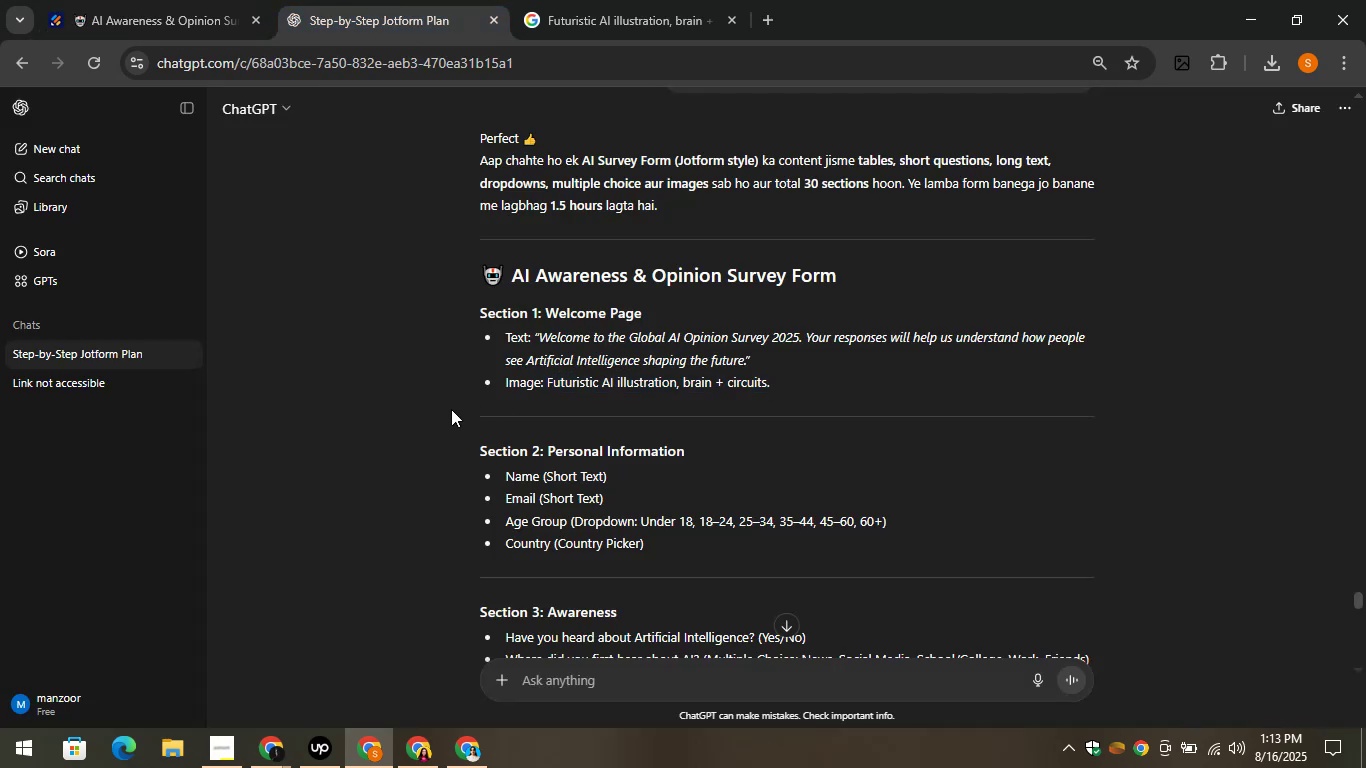 
scroll: coordinate [451, 409], scroll_direction: down, amount: 1.0
 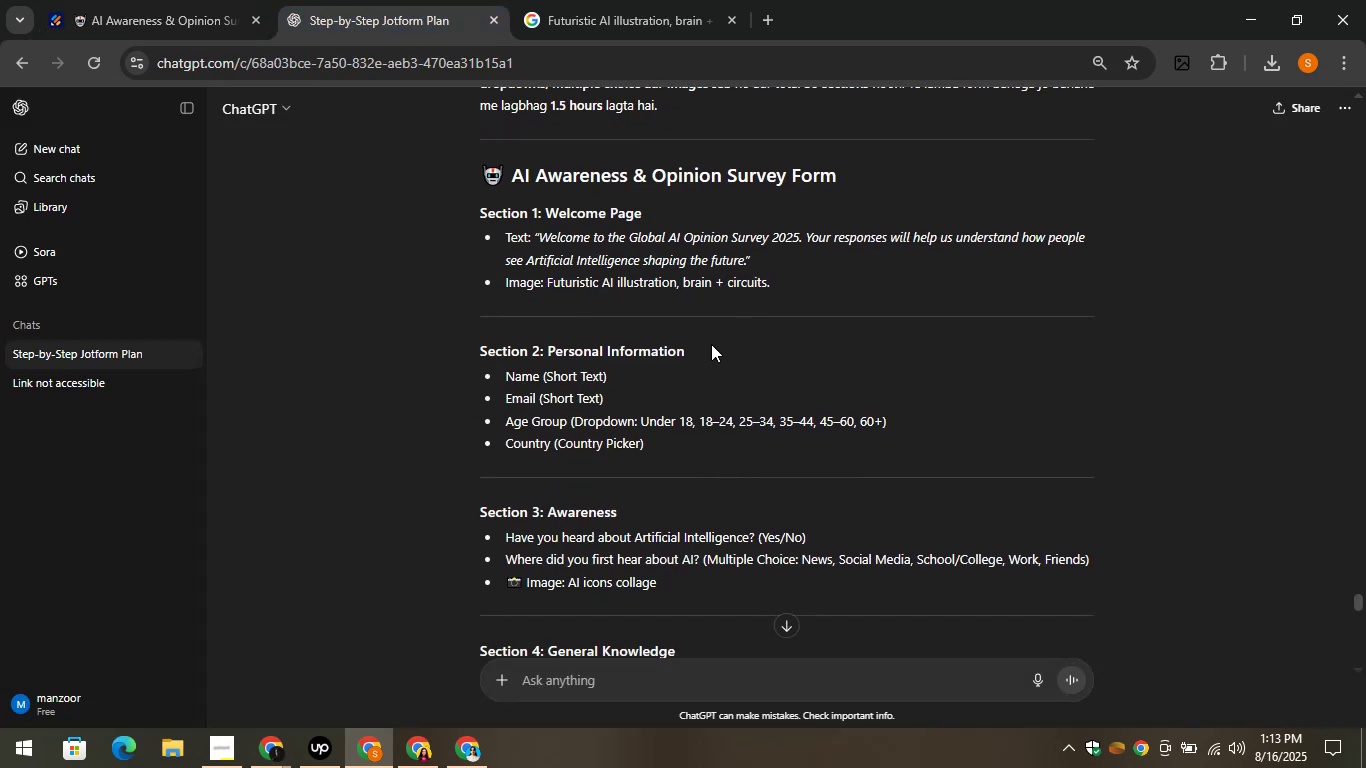 
left_click_drag(start_coordinate=[710, 345], to_coordinate=[546, 343])
 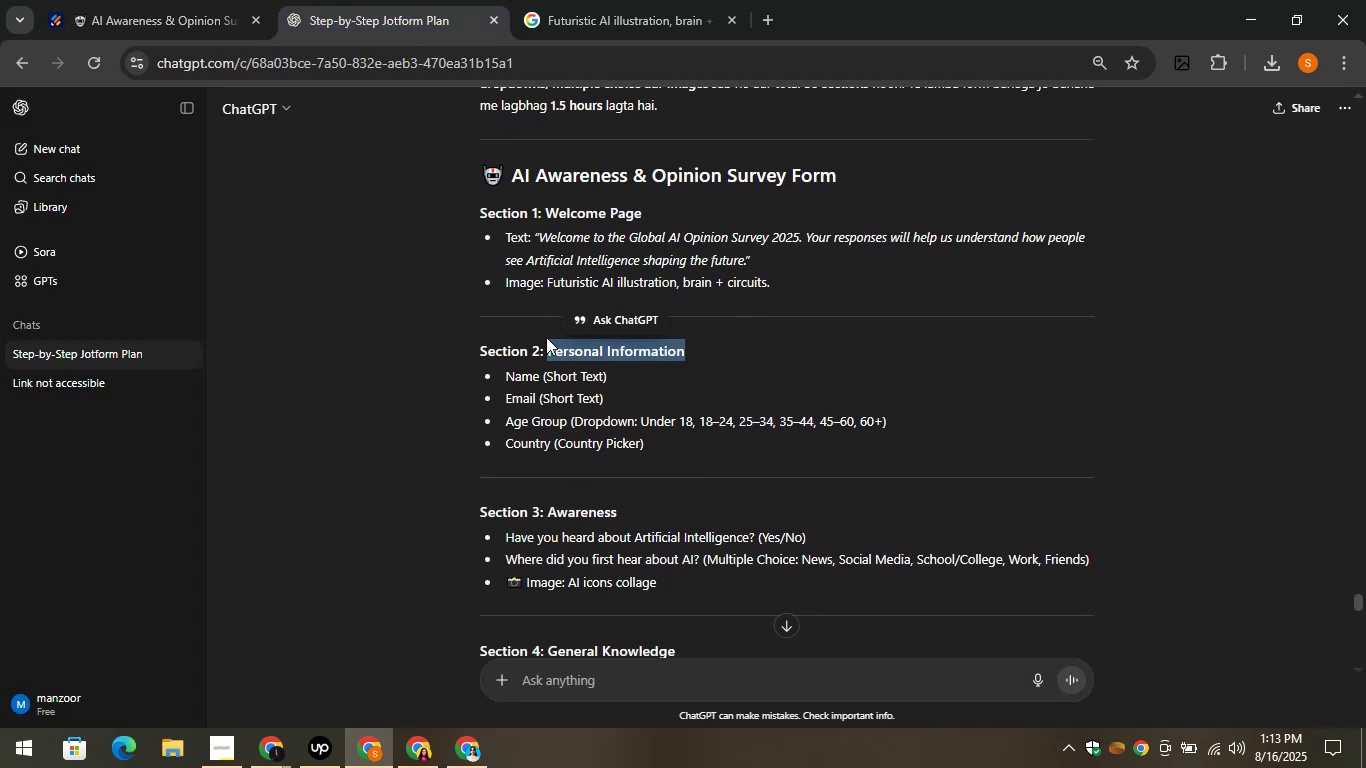 
key(Control+C)
 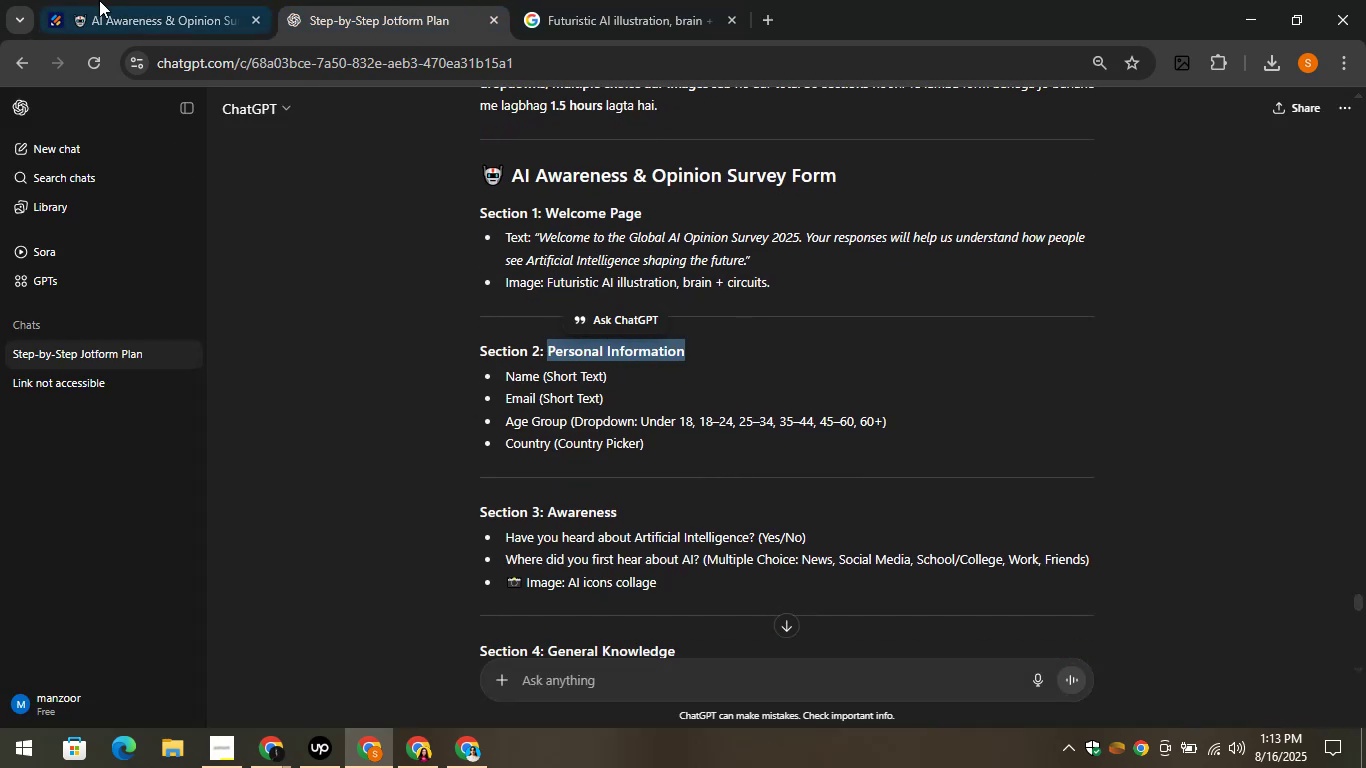 
left_click([99, 0])
 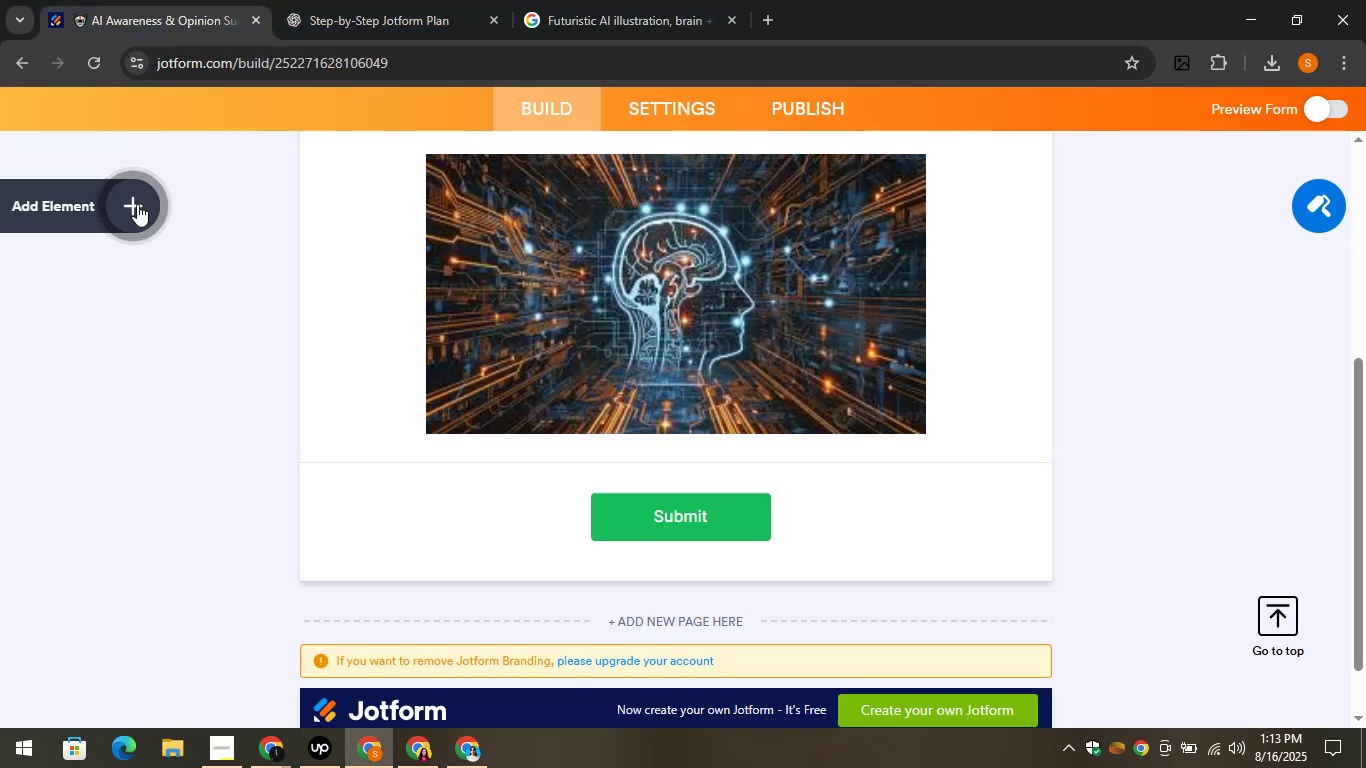 
left_click([137, 204])
 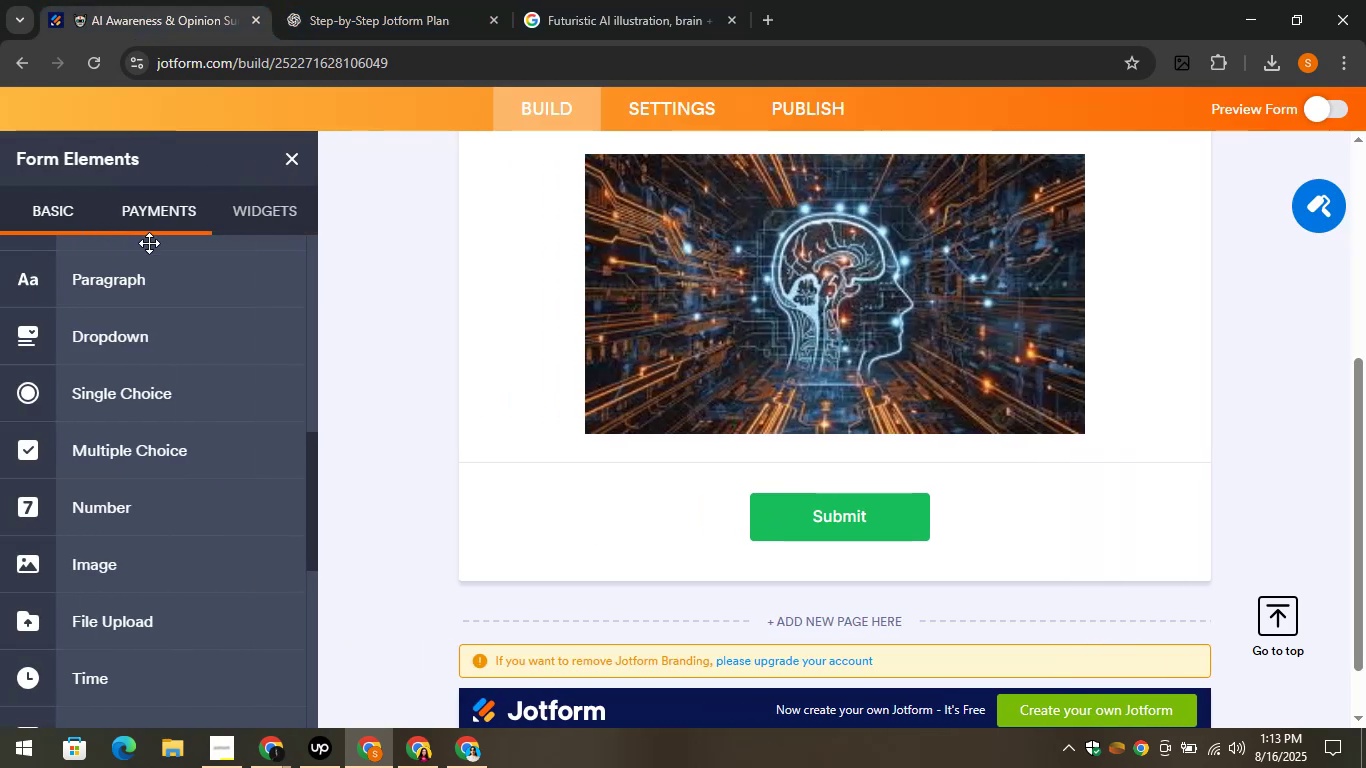 
scroll: coordinate [149, 263], scroll_direction: up, amount: 13.0
 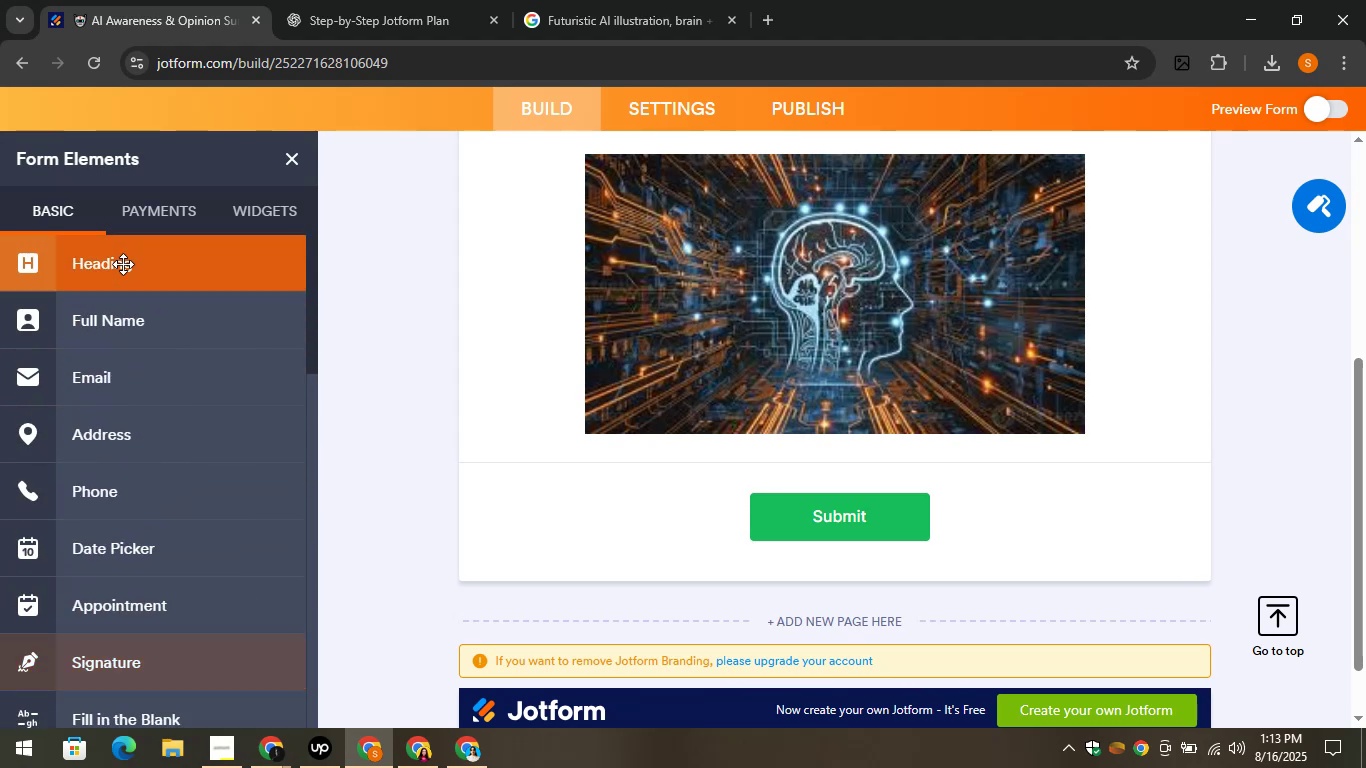 
left_click_drag(start_coordinate=[116, 263], to_coordinate=[790, 444])
 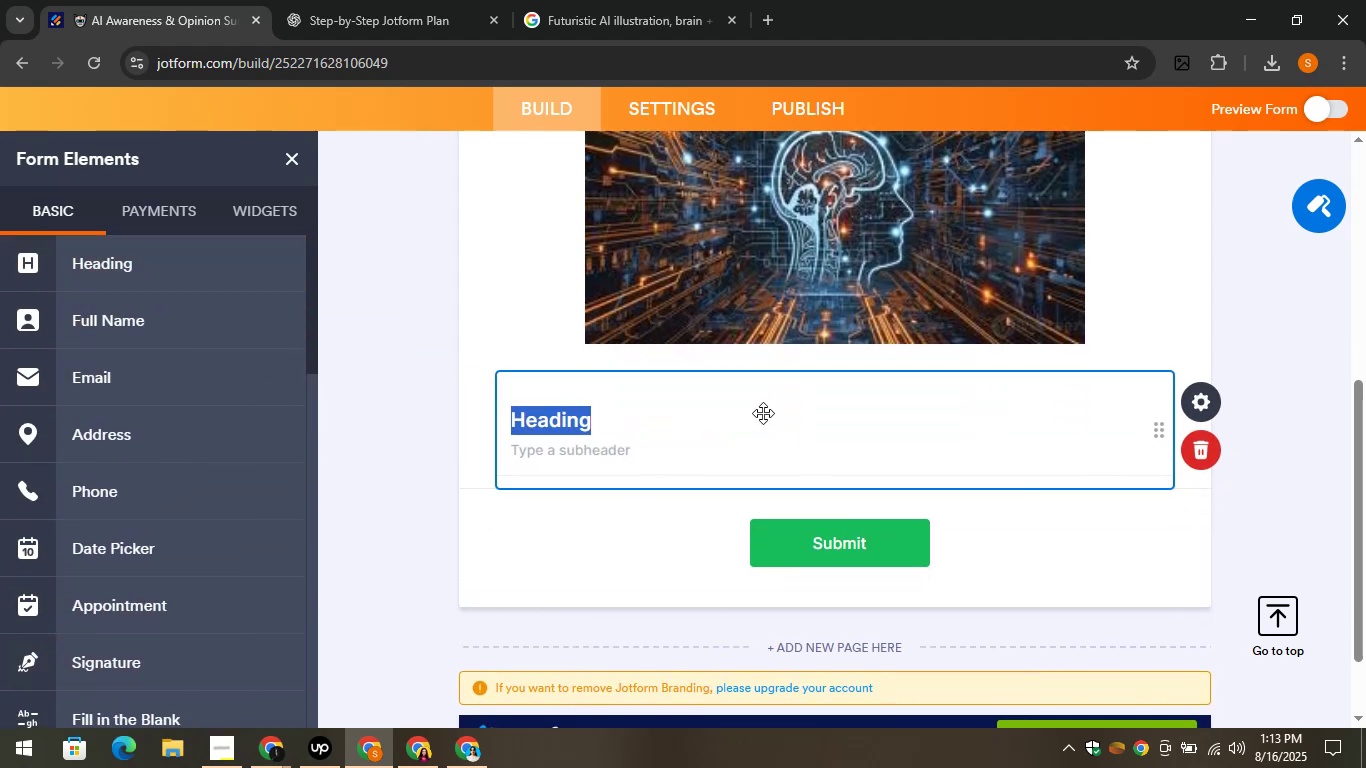 
key(Control+V)
 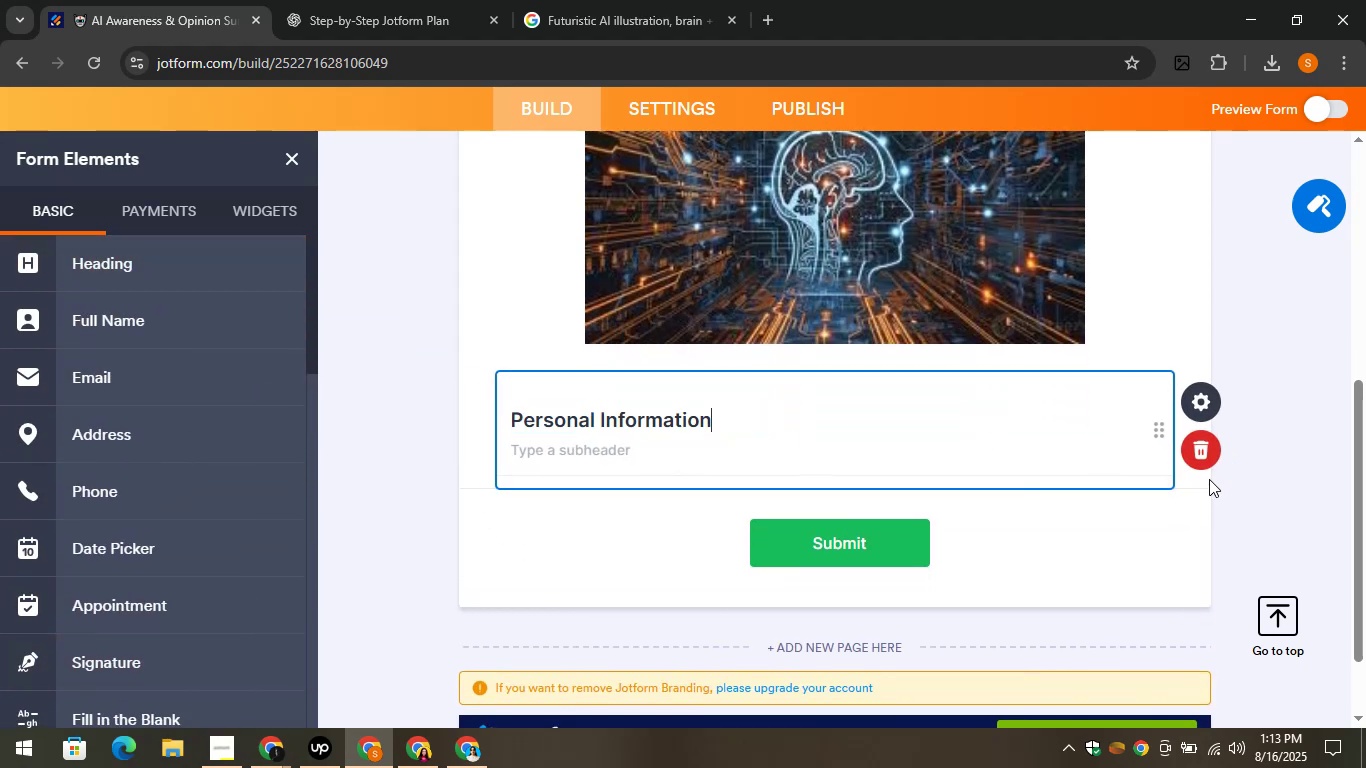 
left_click([1056, 549])
 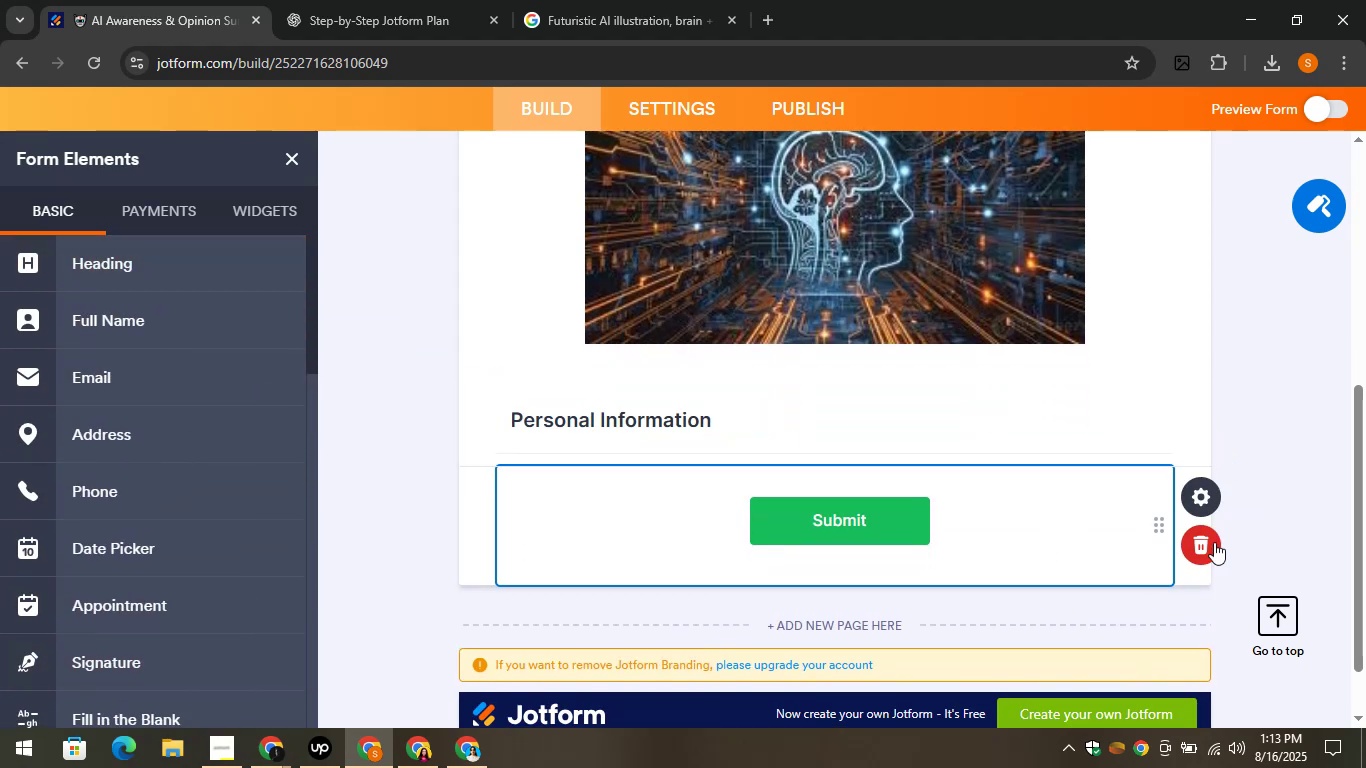 
left_click([1207, 547])
 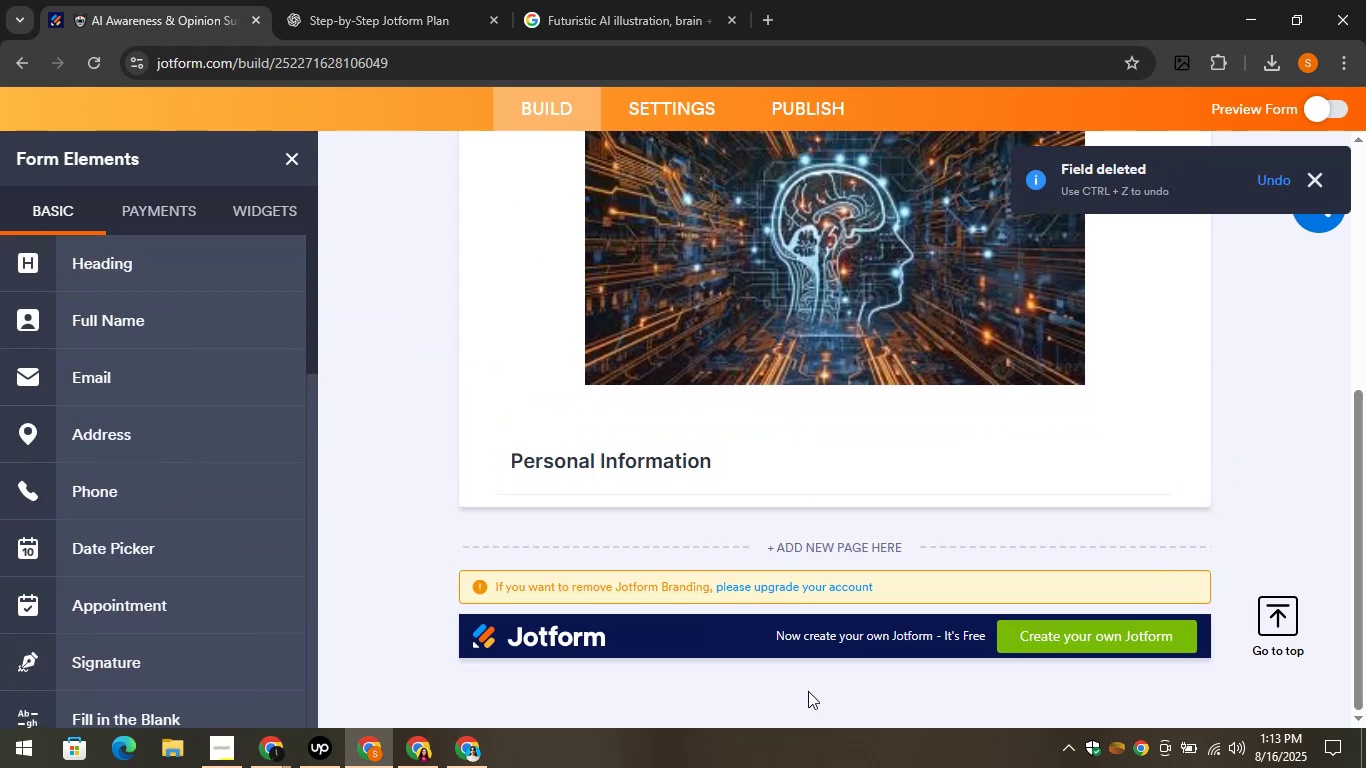 
left_click([685, 452])
 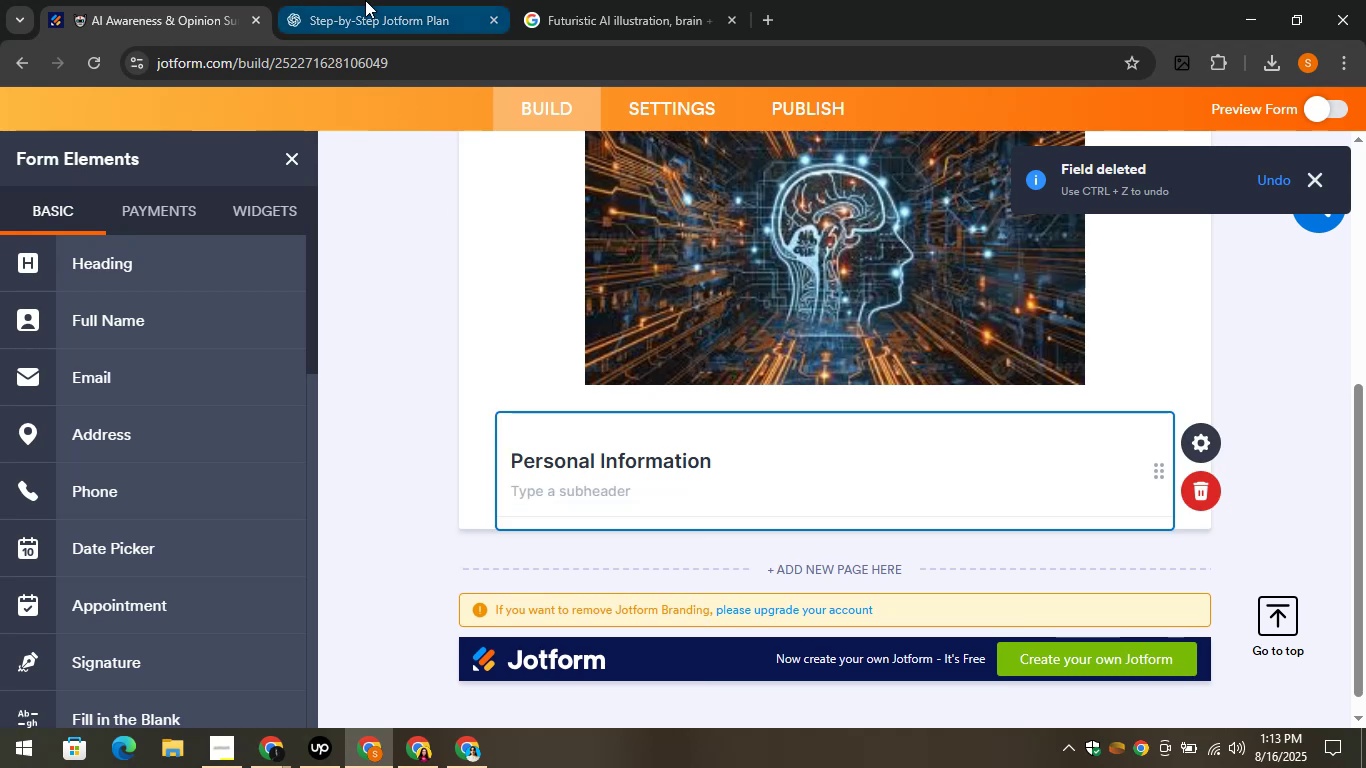 
left_click([365, 0])
 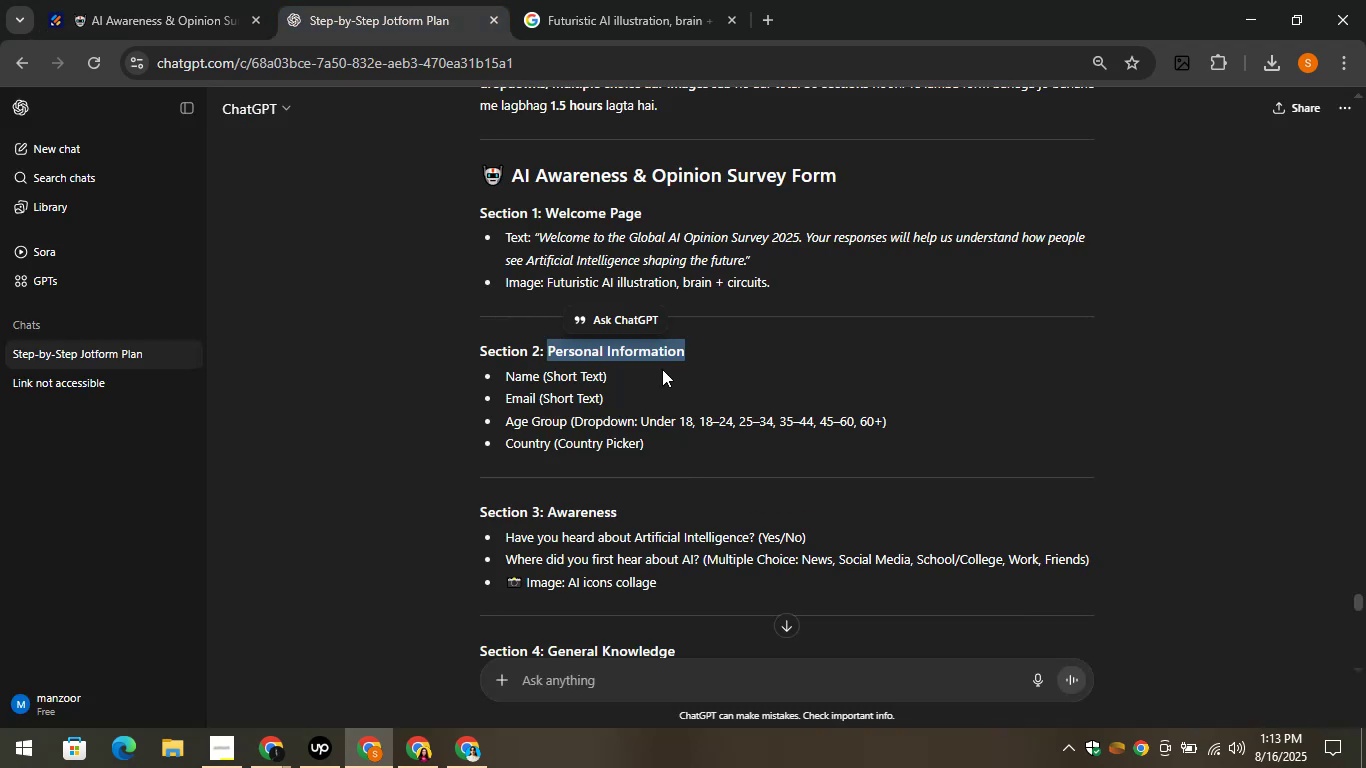 
left_click([660, 366])
 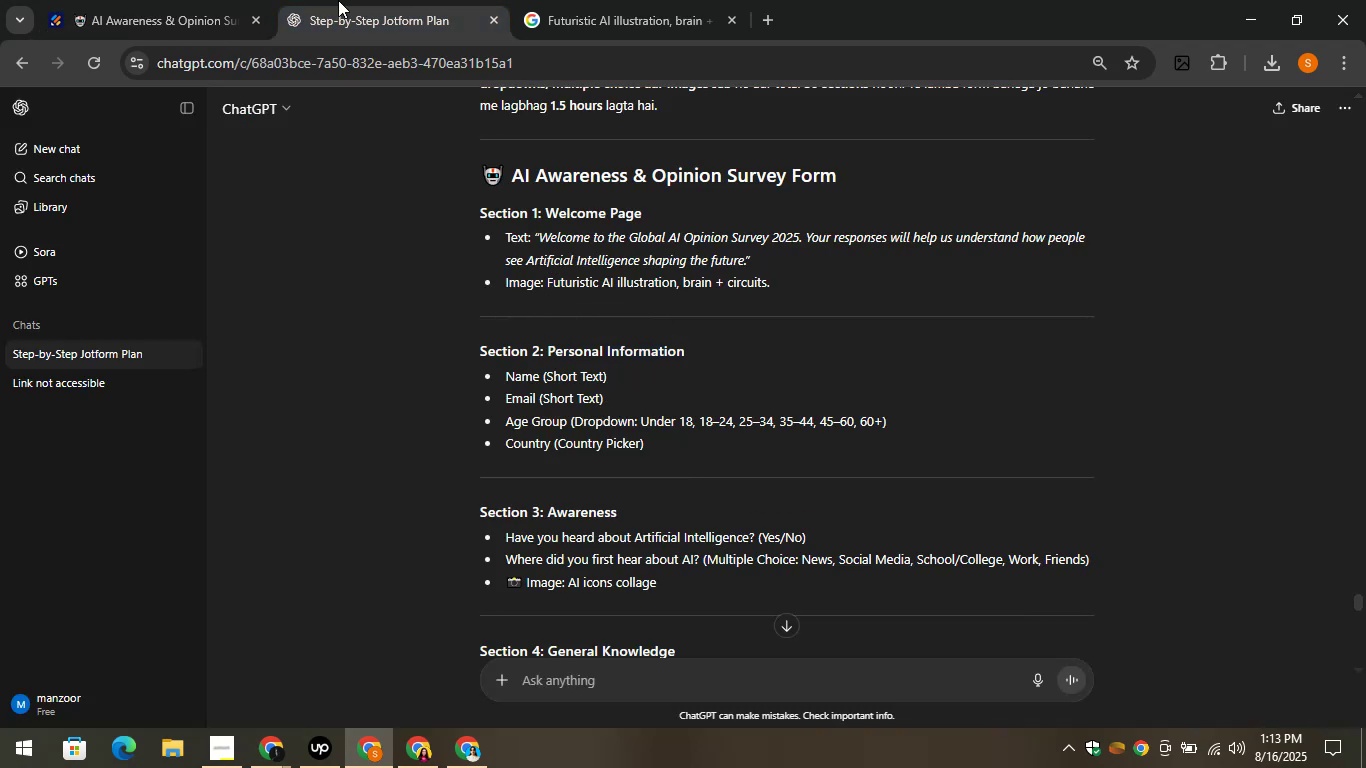 
wait(5.31)
 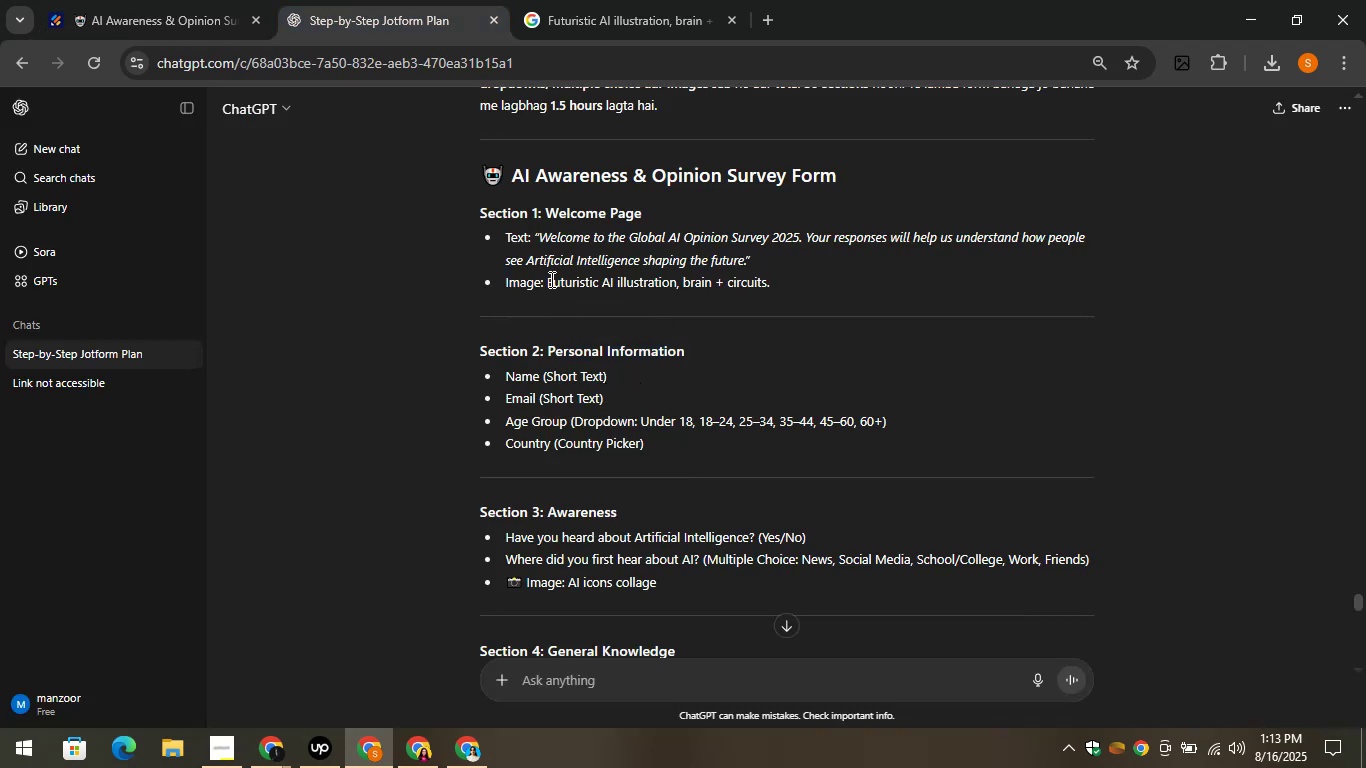 
left_click([173, 0])
 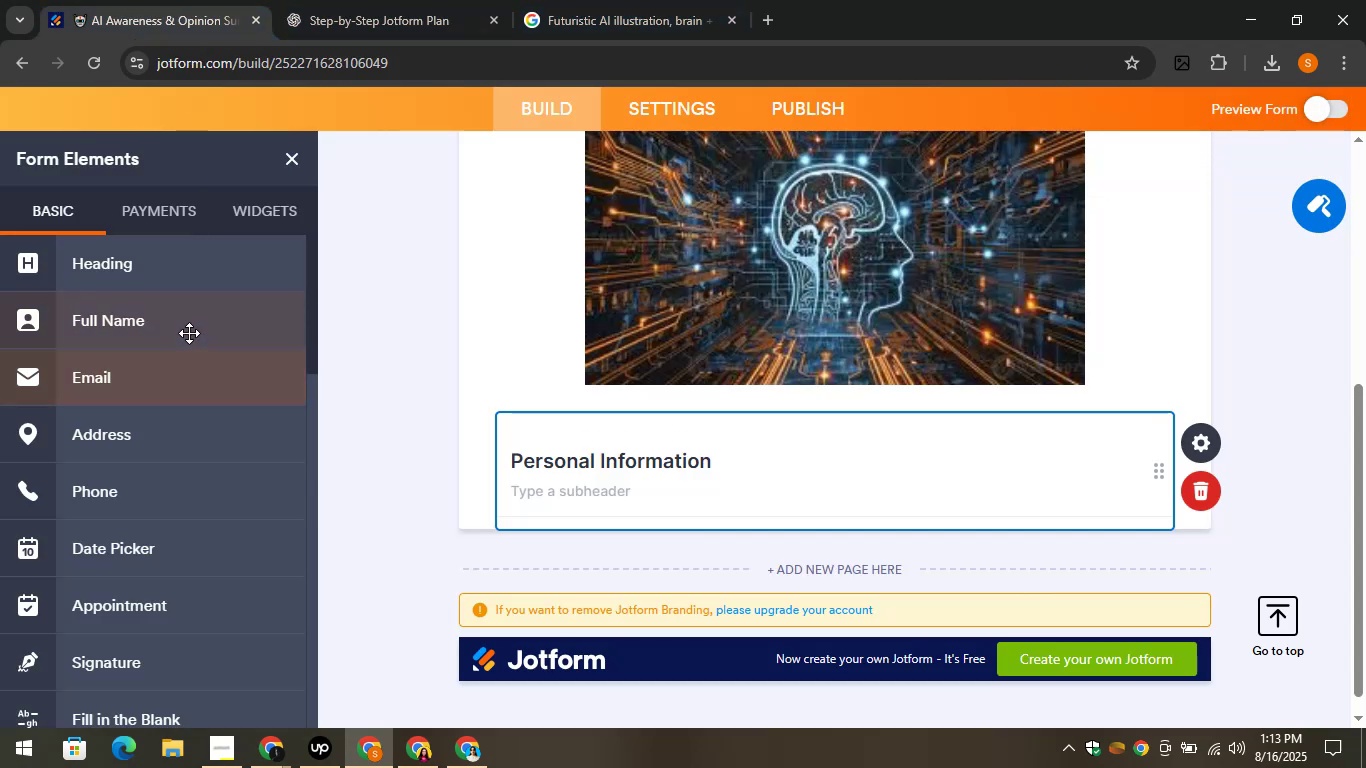 
left_click([188, 332])
 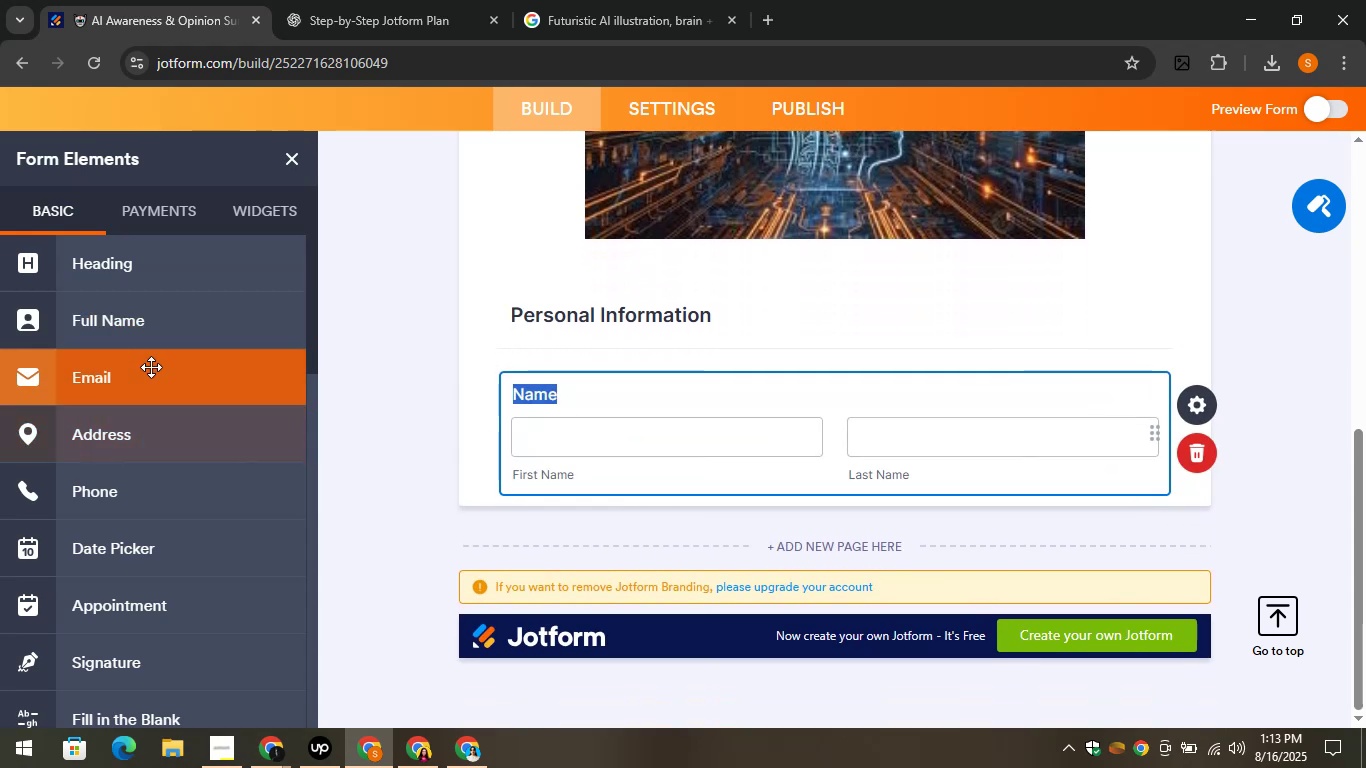 
left_click([151, 367])
 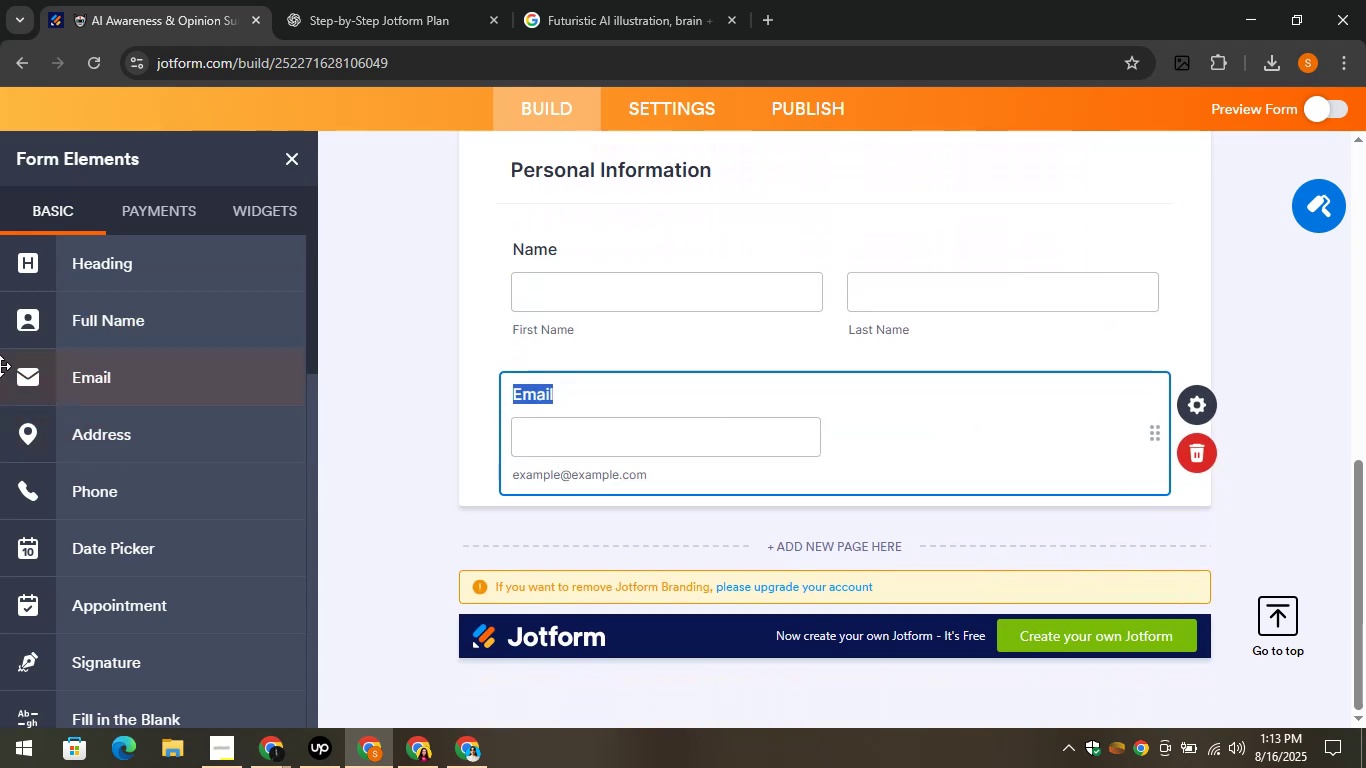 
scroll: coordinate [231, 313], scroll_direction: down, amount: 6.0
 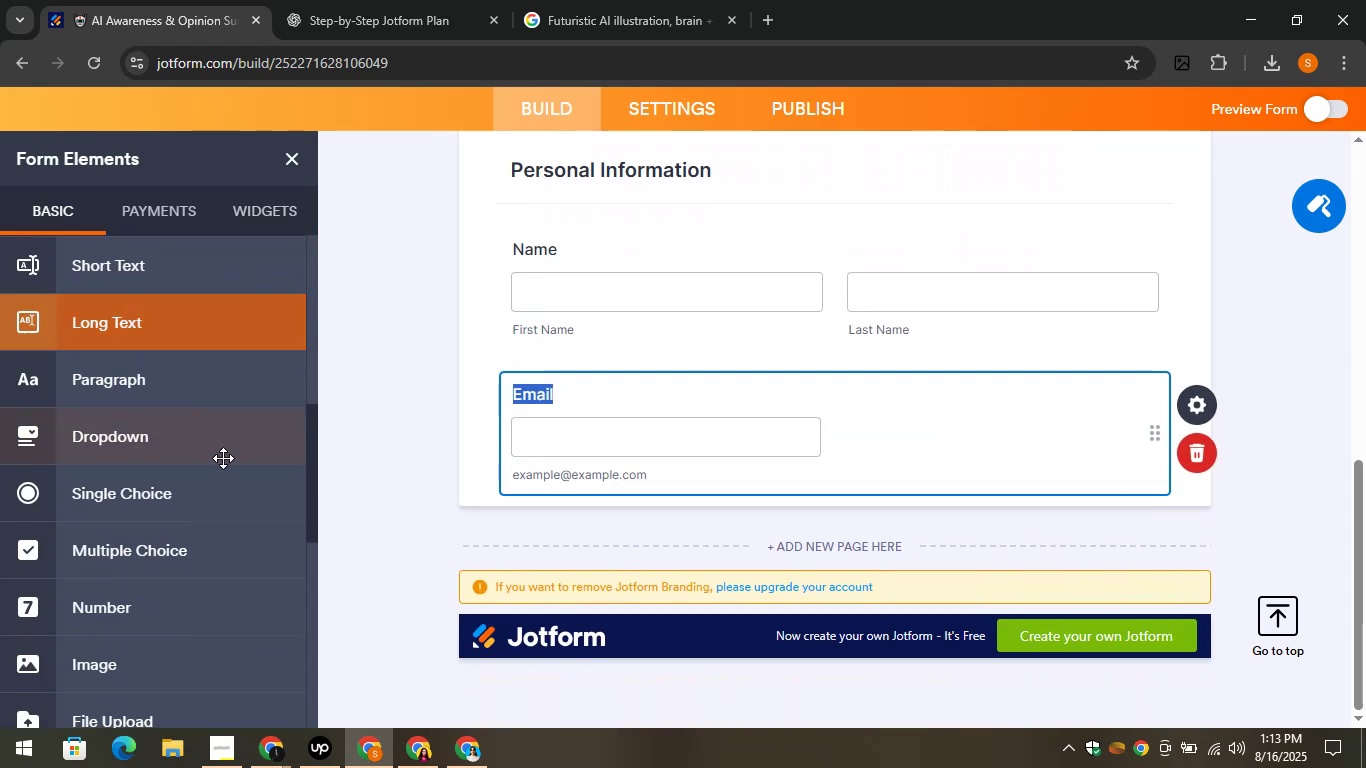 
left_click_drag(start_coordinate=[188, 432], to_coordinate=[684, 481])
 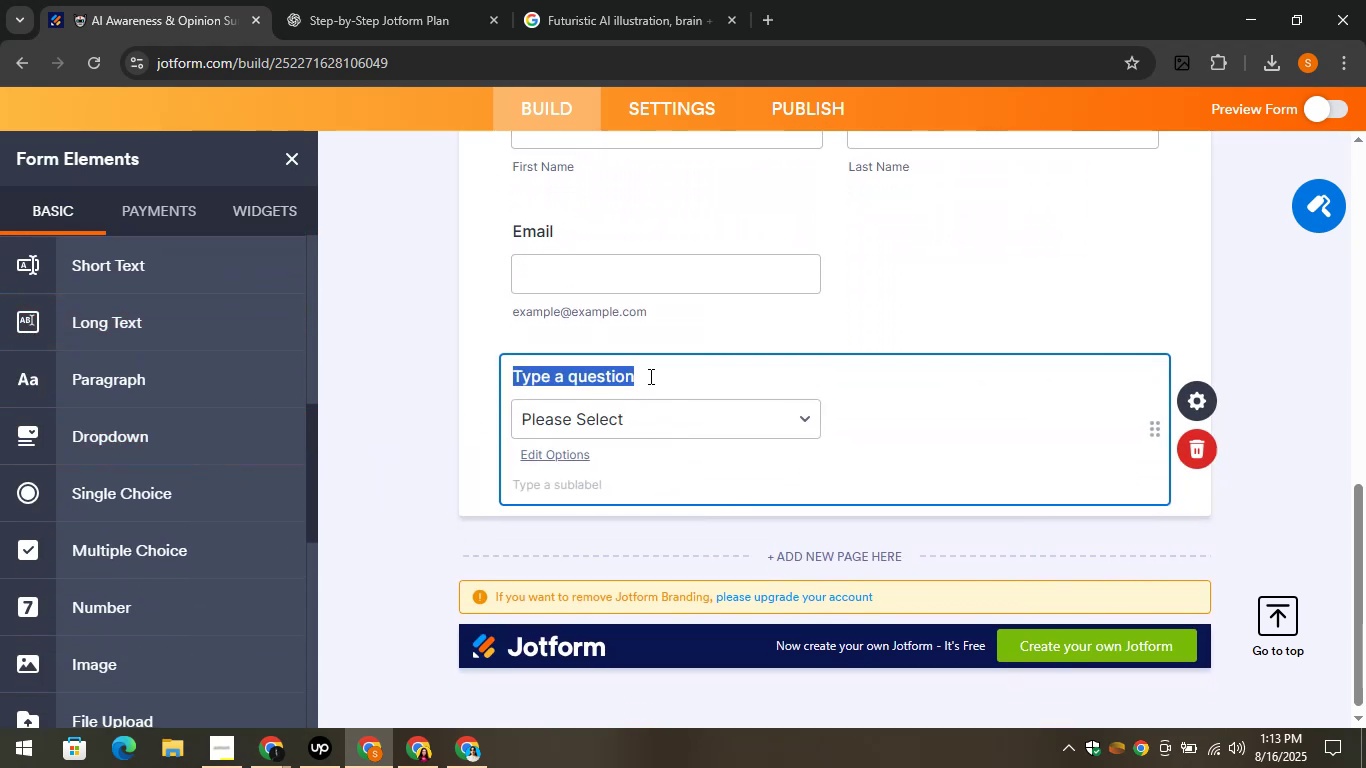 
type(Age Group)
 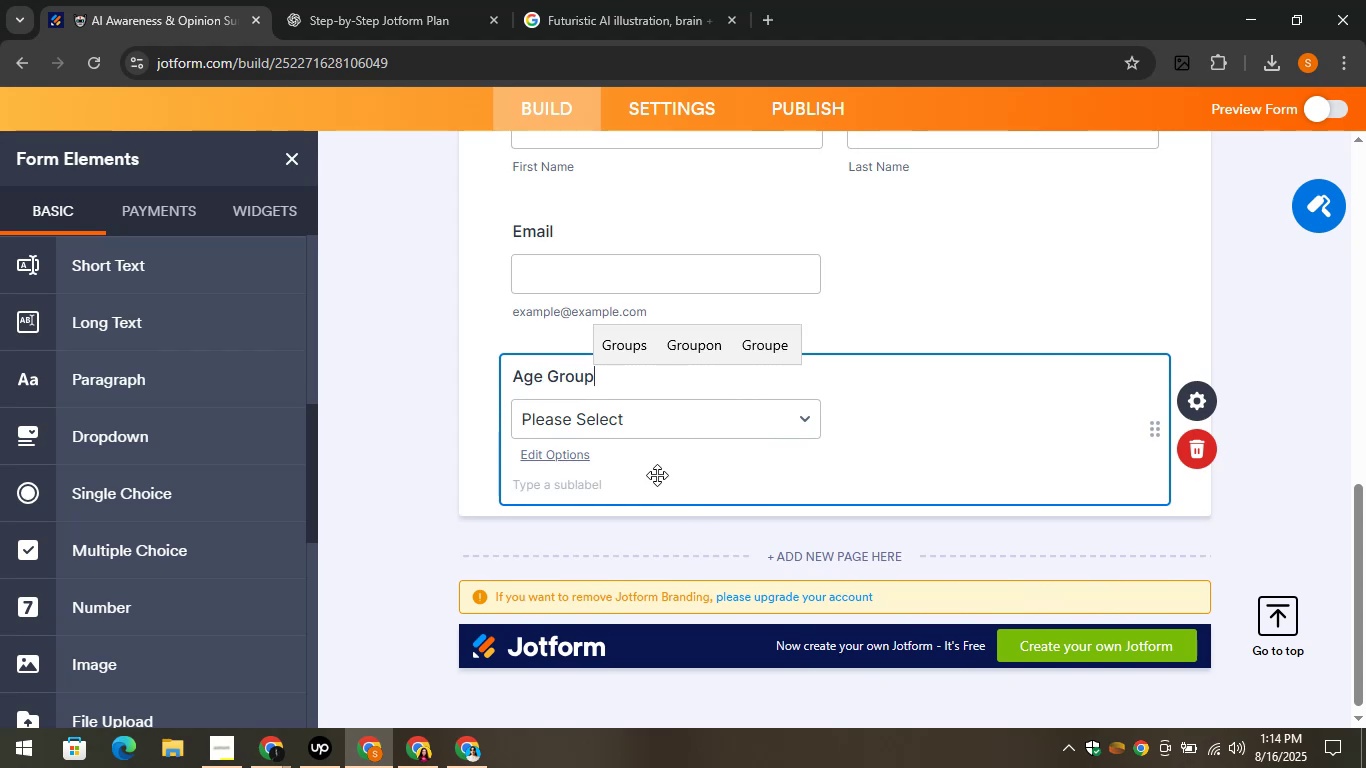 
left_click([344, 0])
 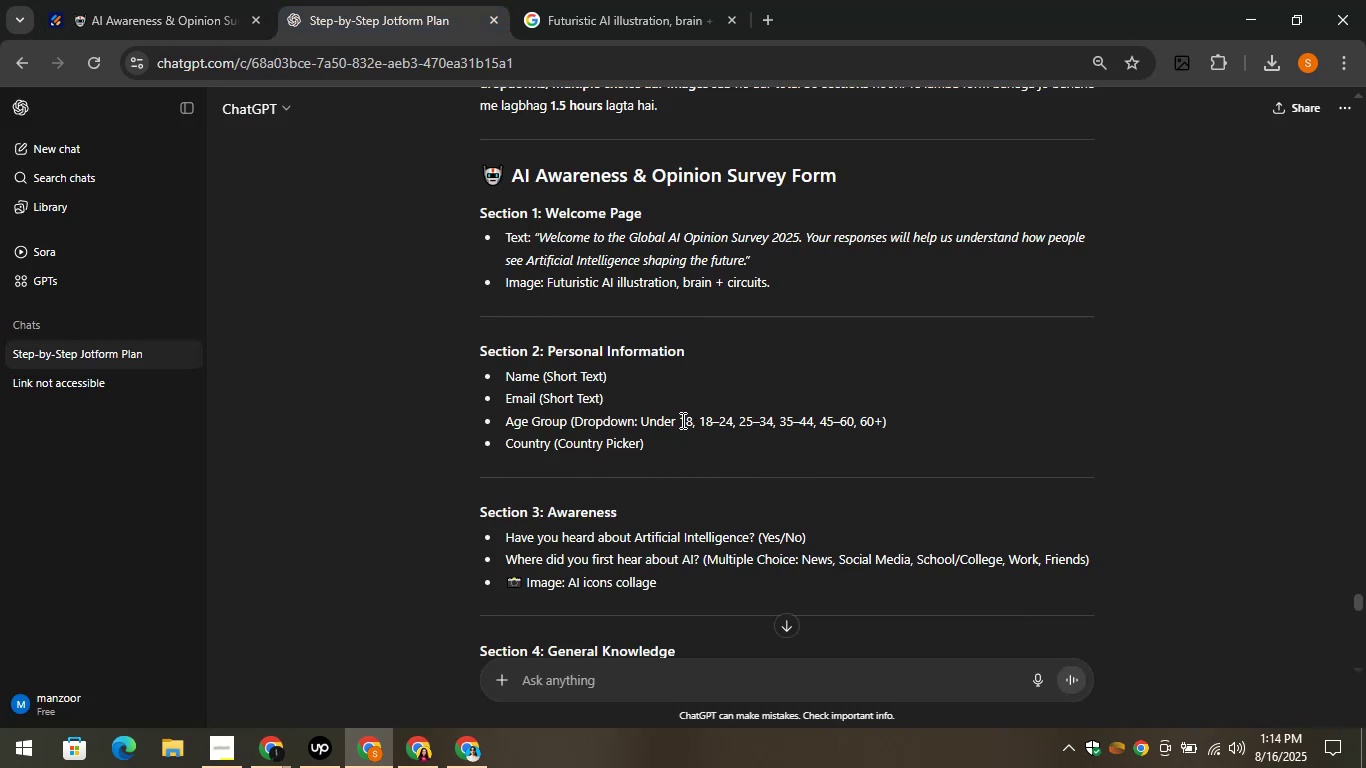 
left_click_drag(start_coordinate=[680, 420], to_coordinate=[697, 422])
 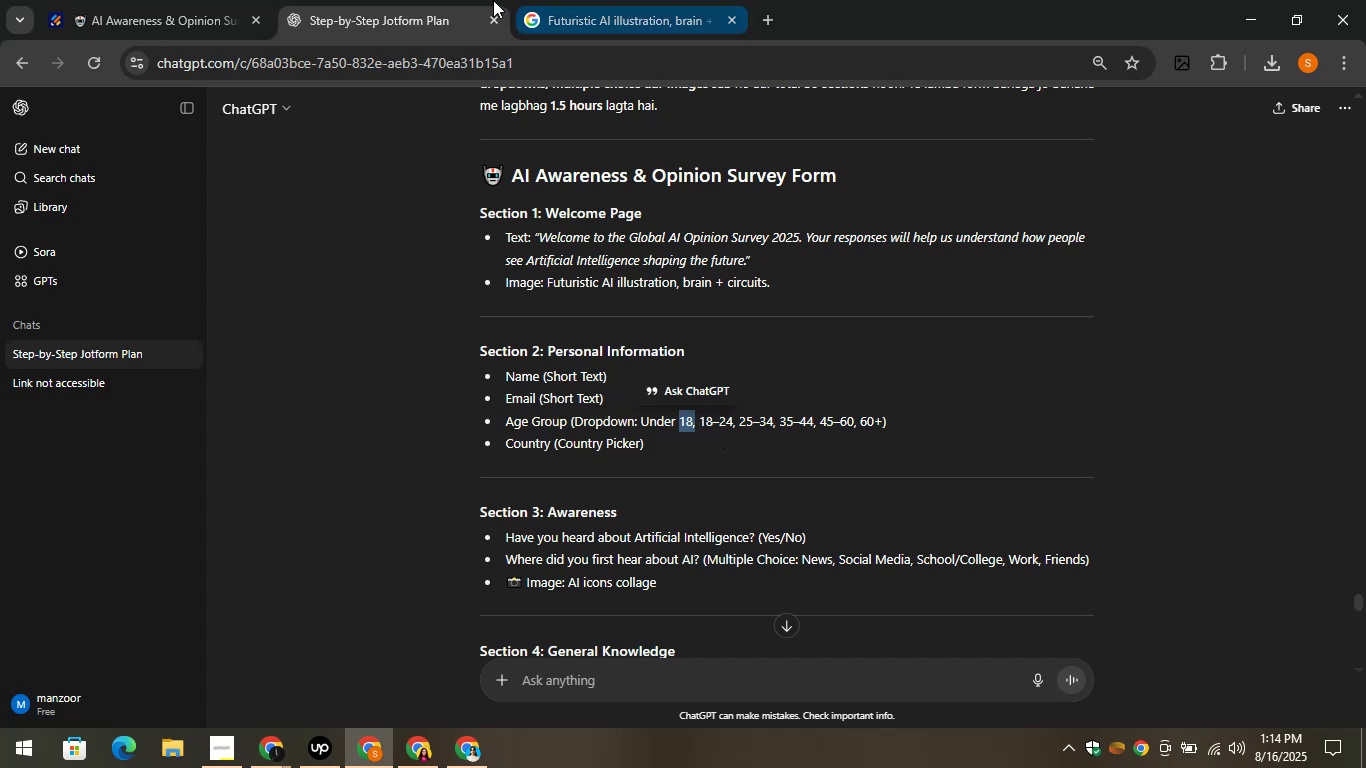 
left_click([115, 0])
 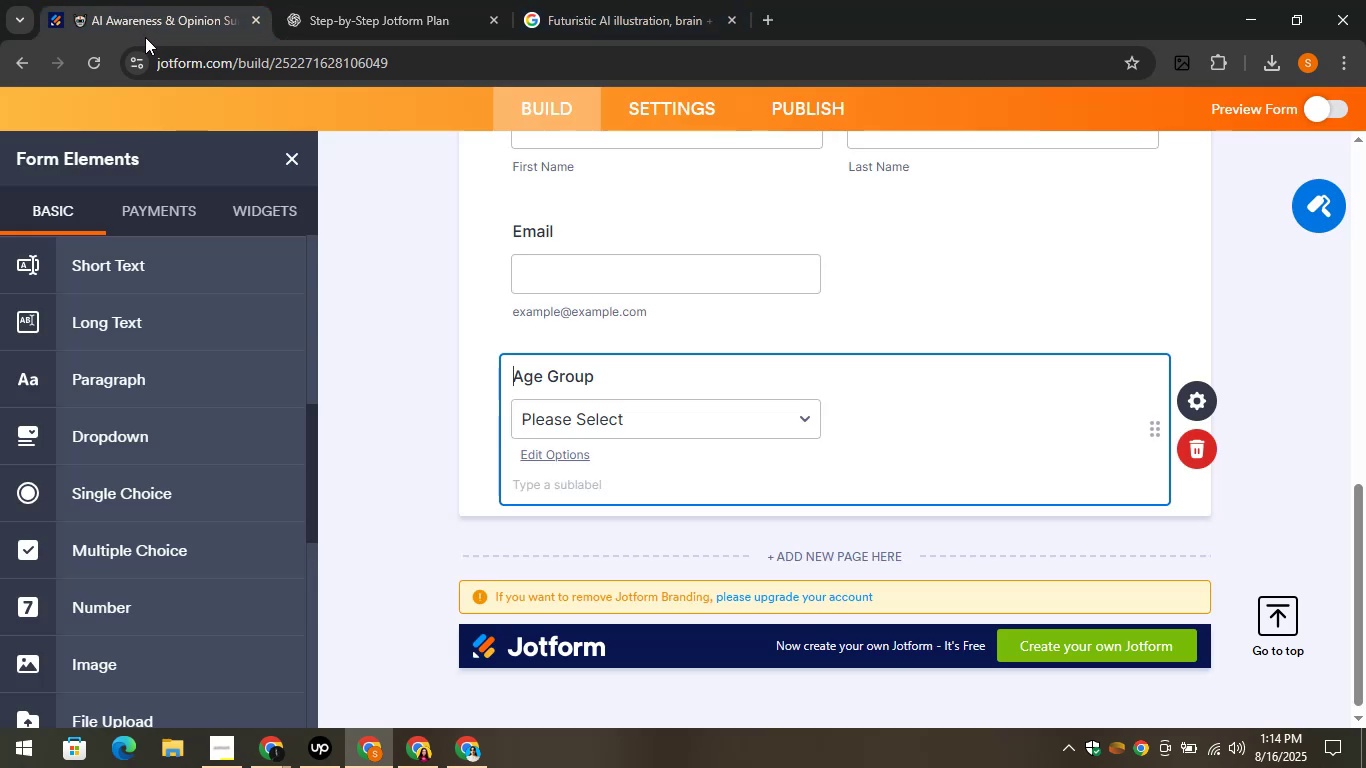 
wait(10.27)
 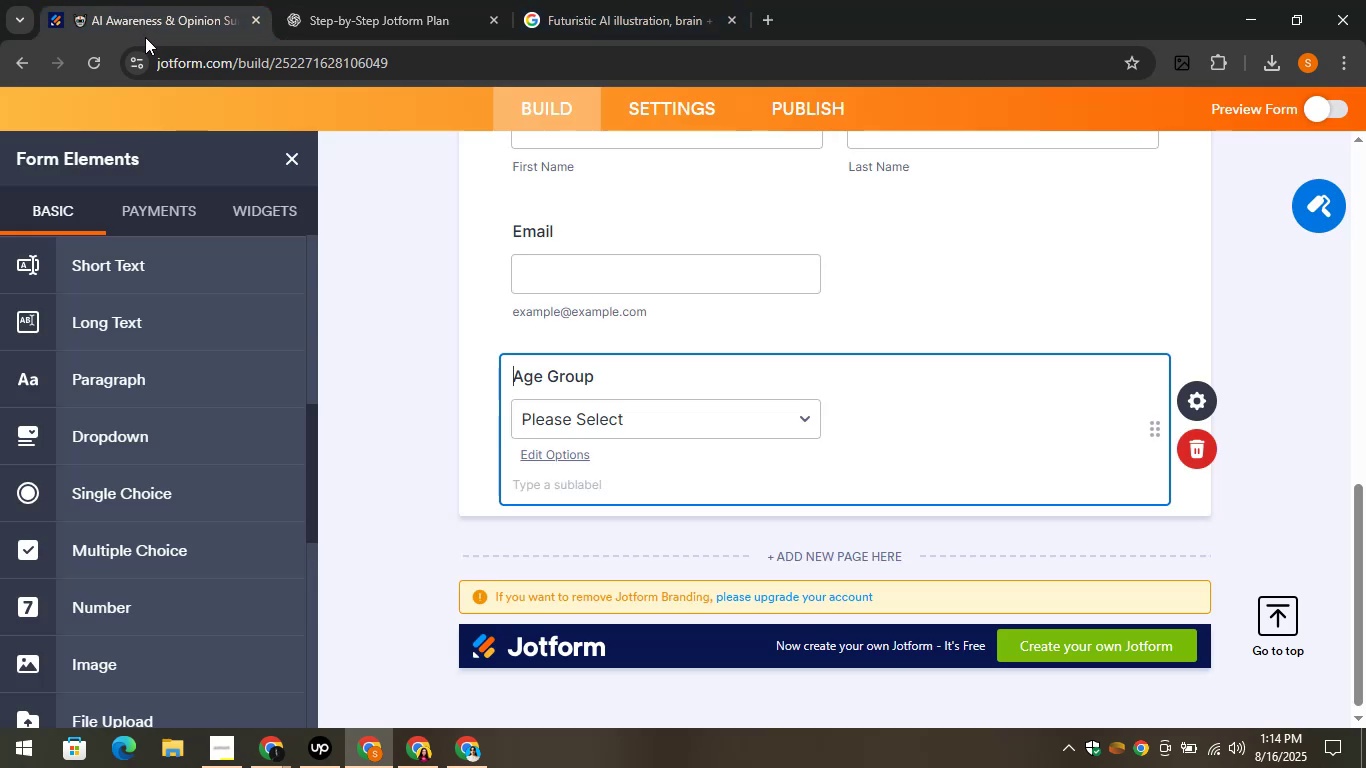 
left_click([694, 439])
 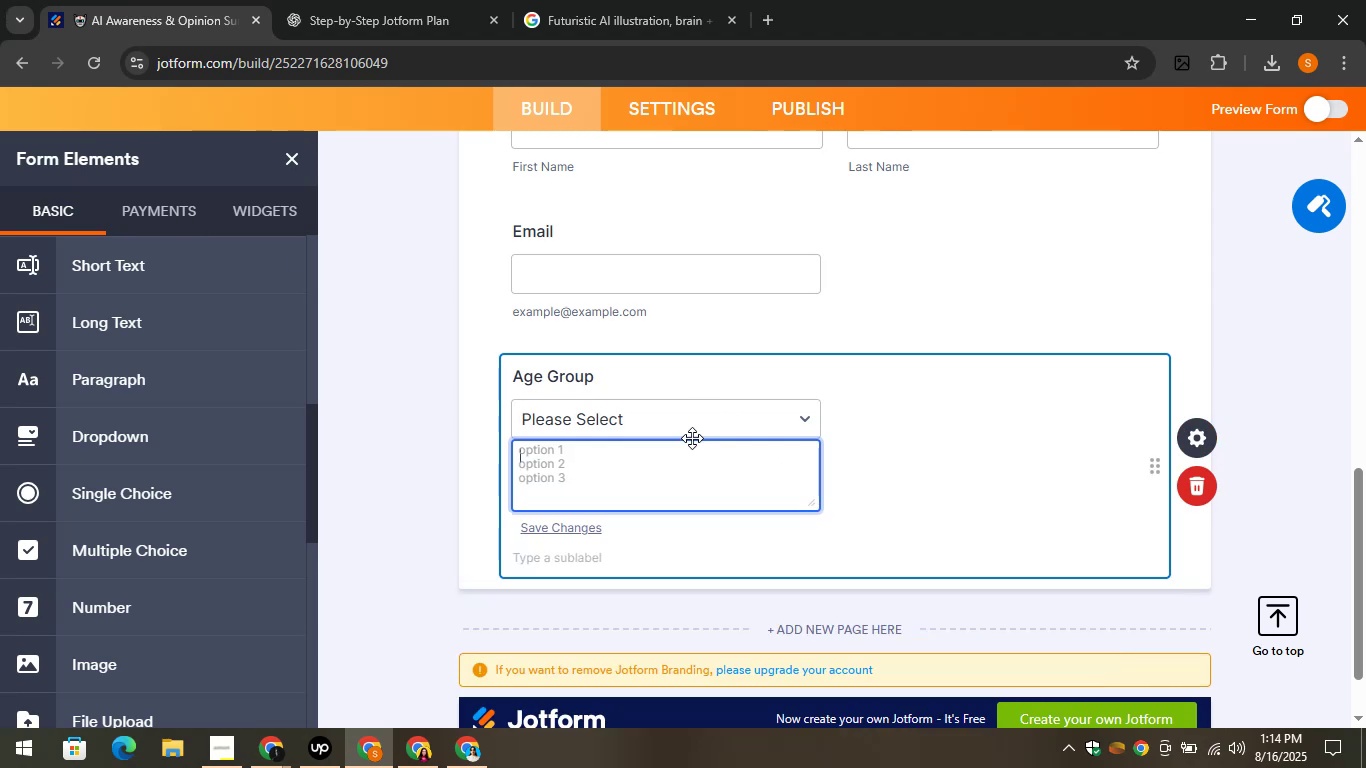 
type(18)
 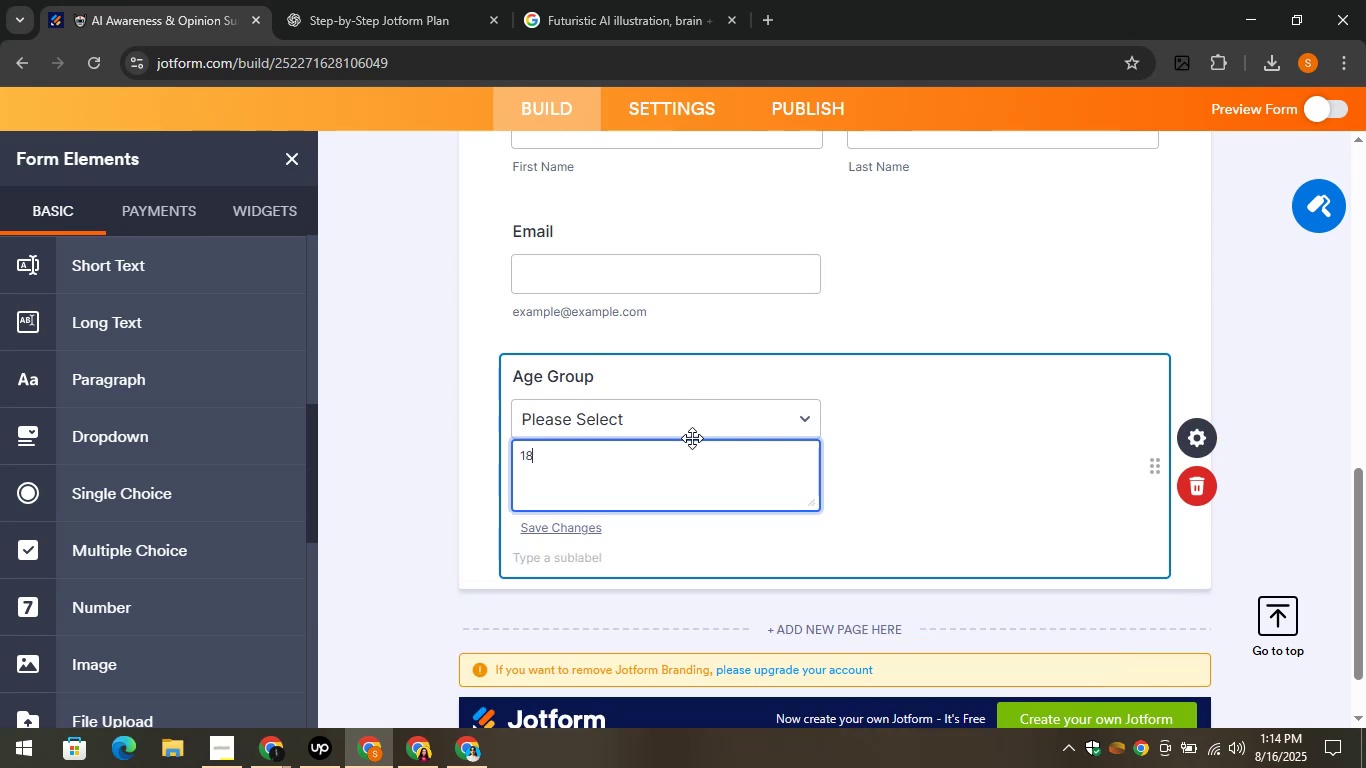 
key(Shift+Enter)
 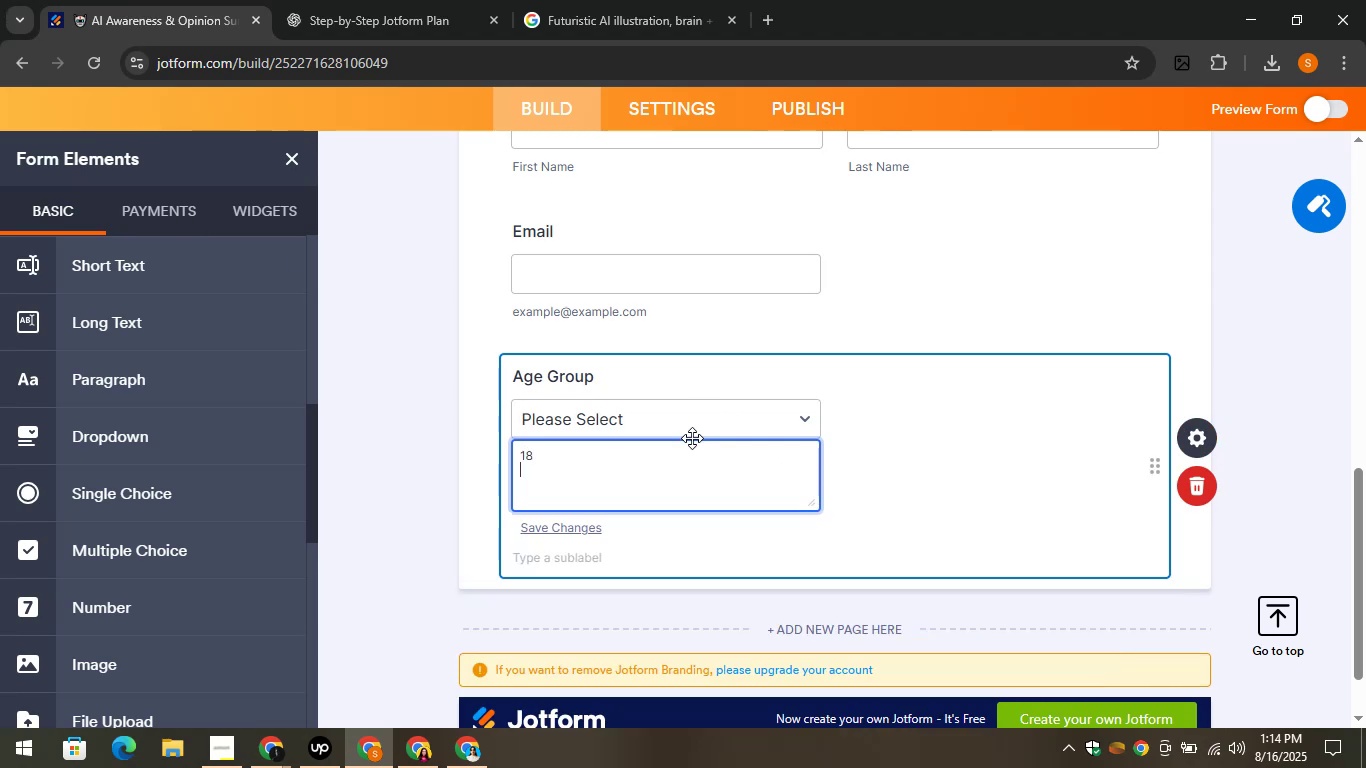 
type(18-25)
 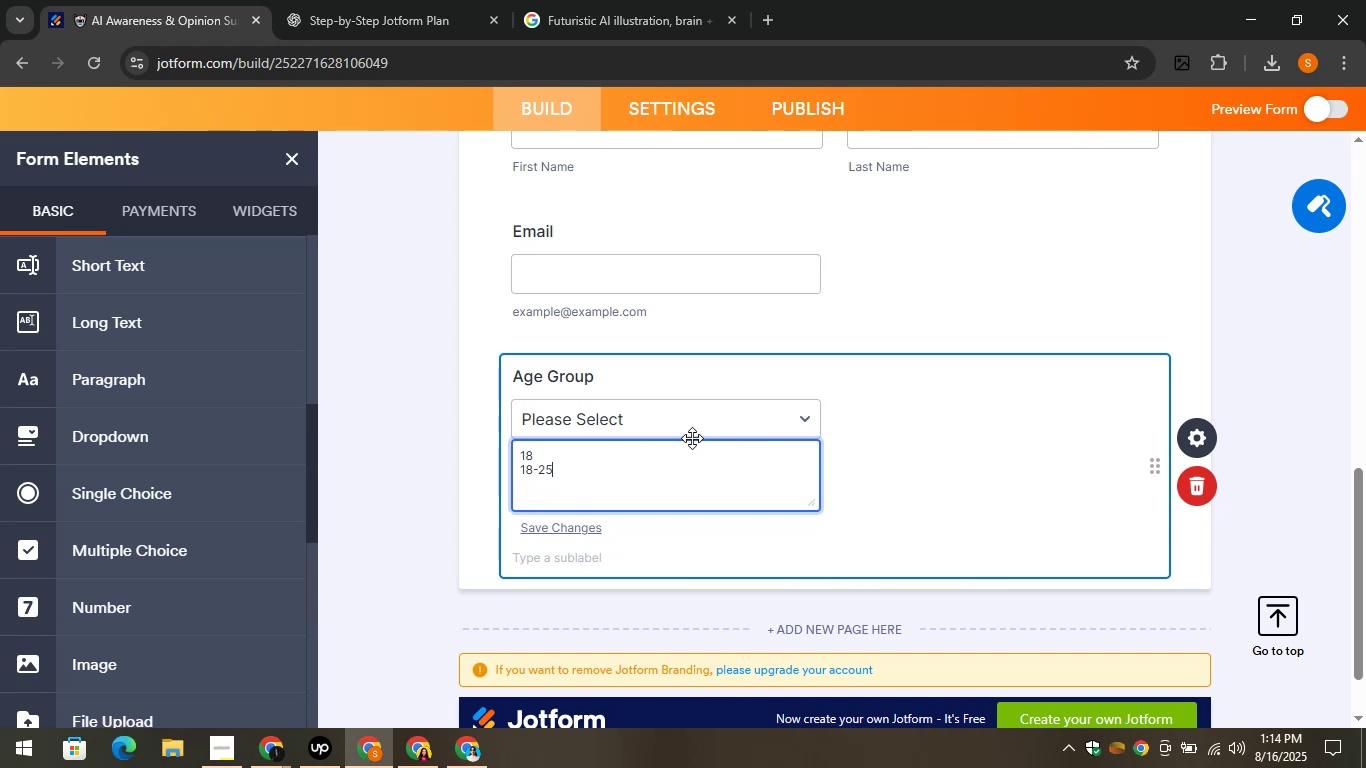 
key(Shift+Enter)
 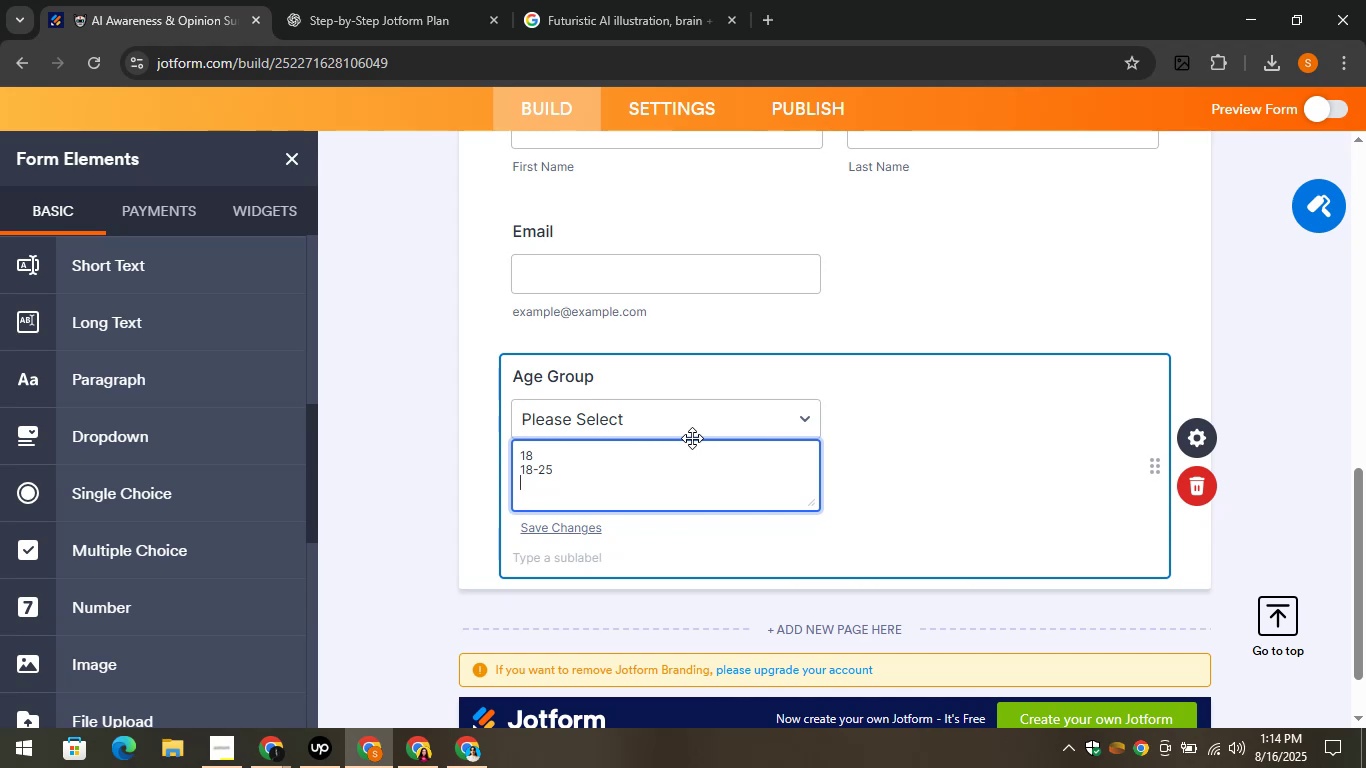 
type(25-30)
 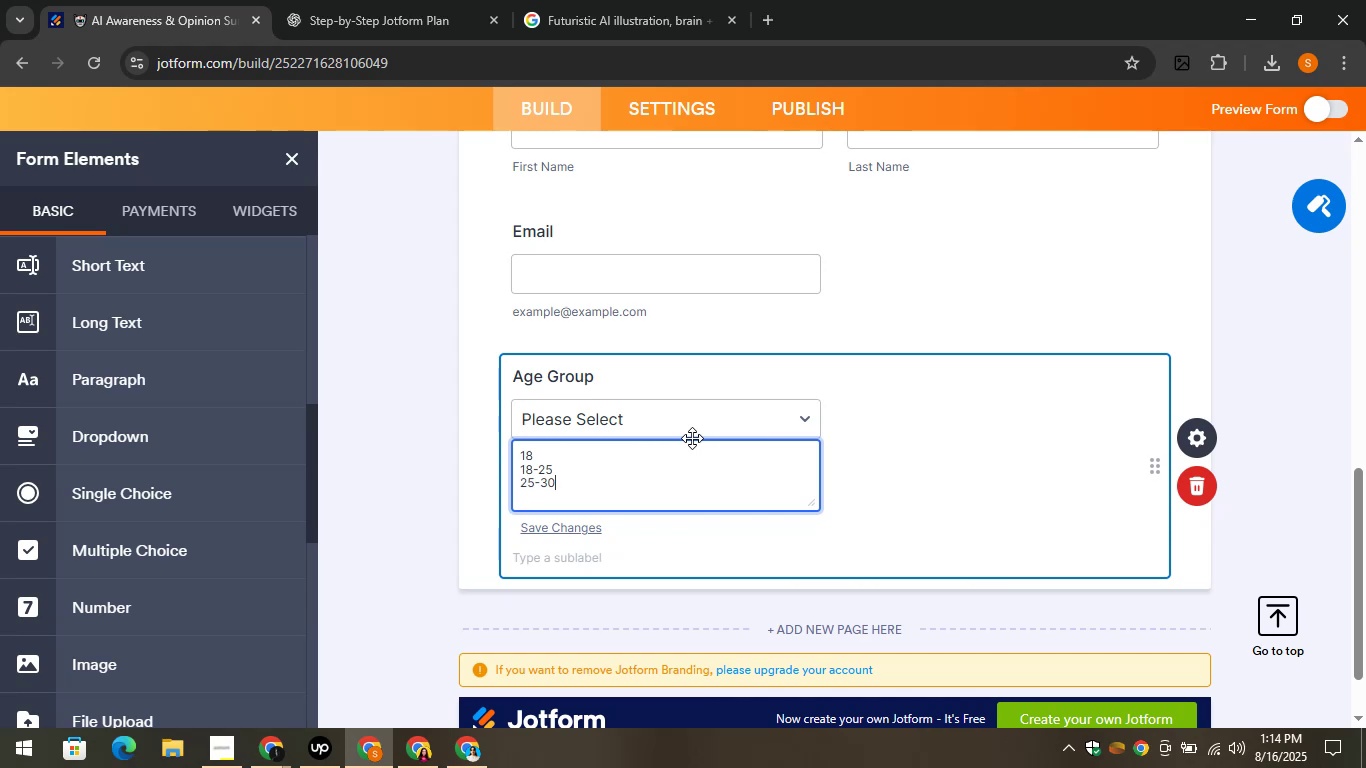 
key(Enter)
 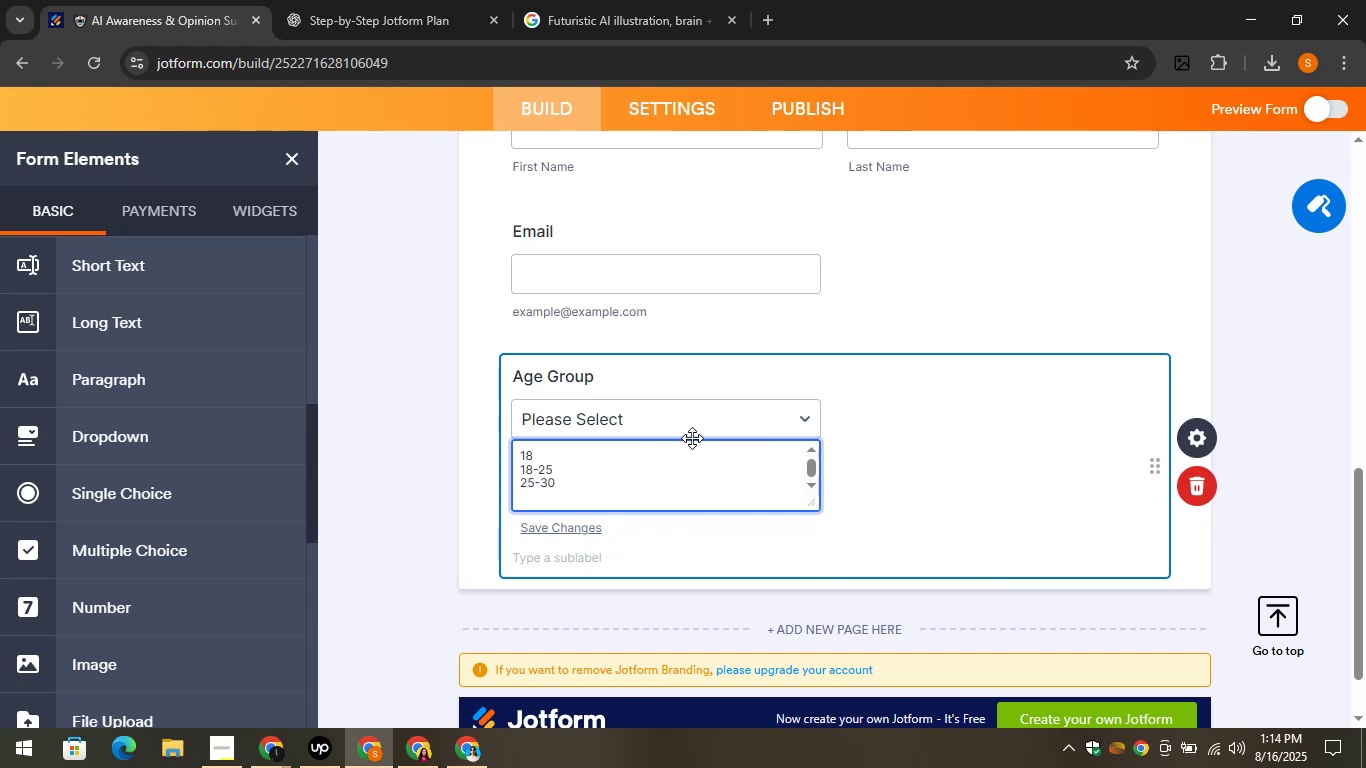 
type(30-40)
 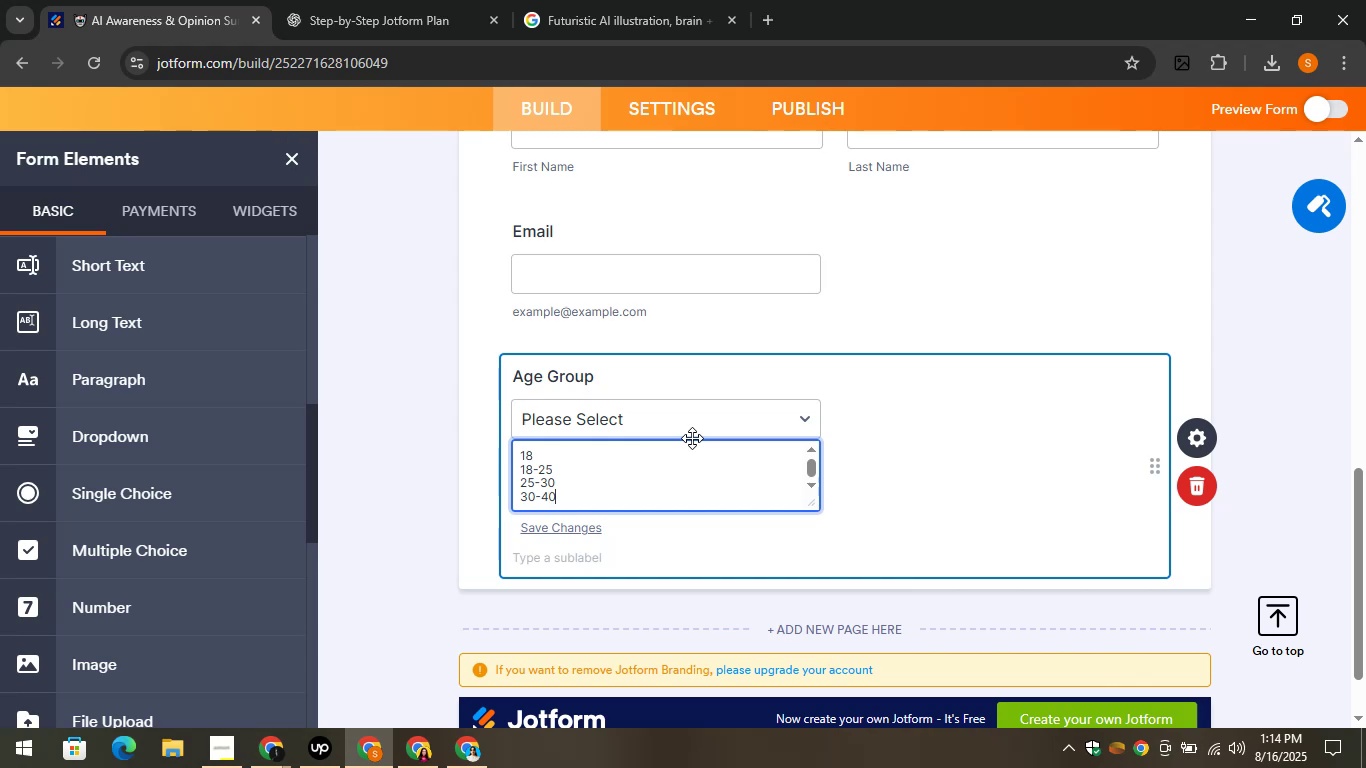 
key(Enter)
 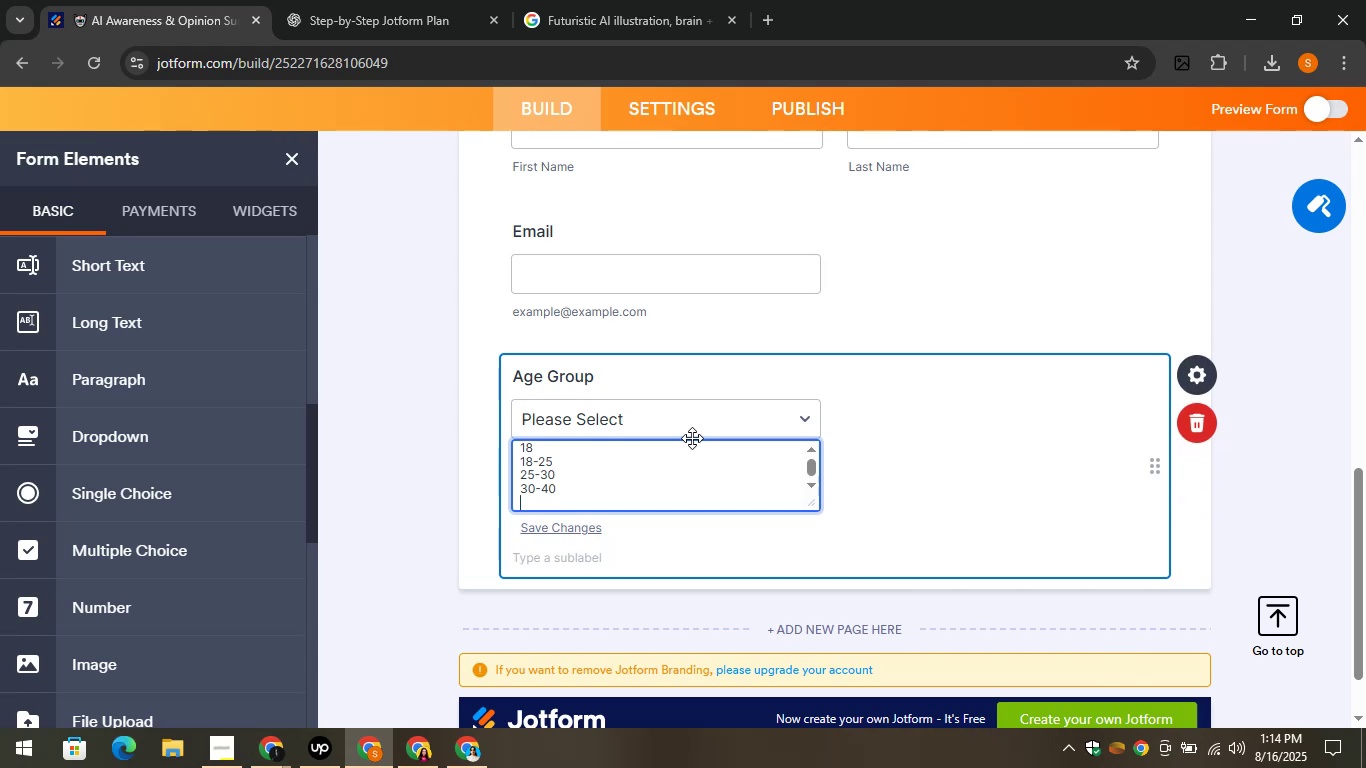 
type(40-50)
 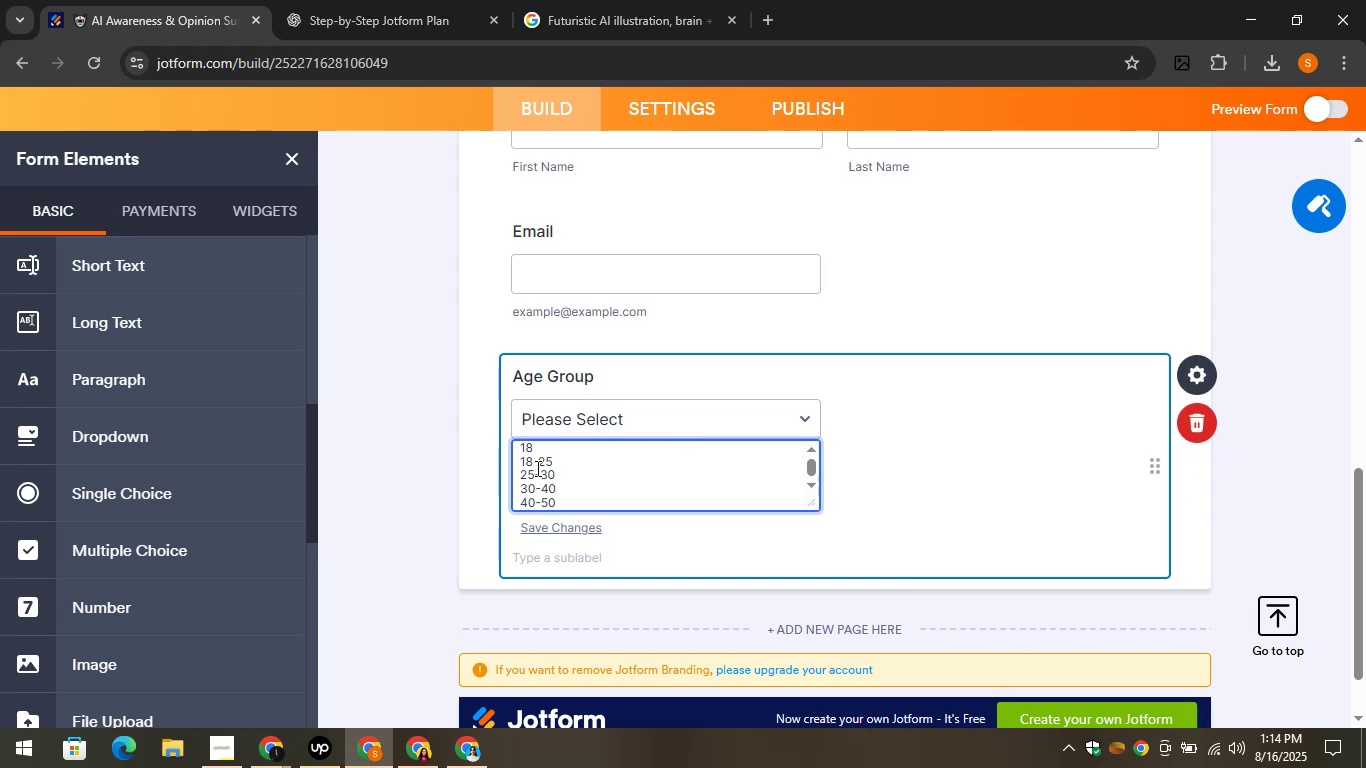 
left_click([445, 472])
 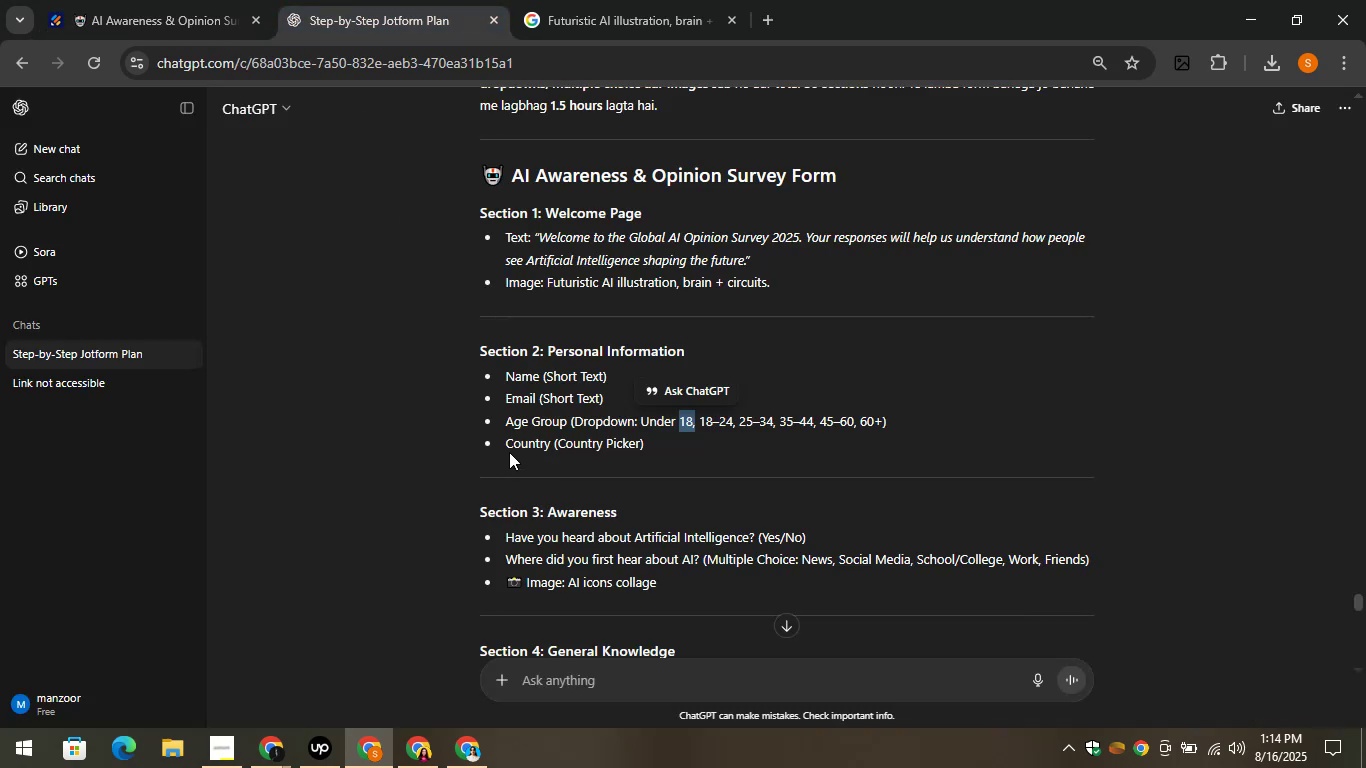 
wait(5.87)
 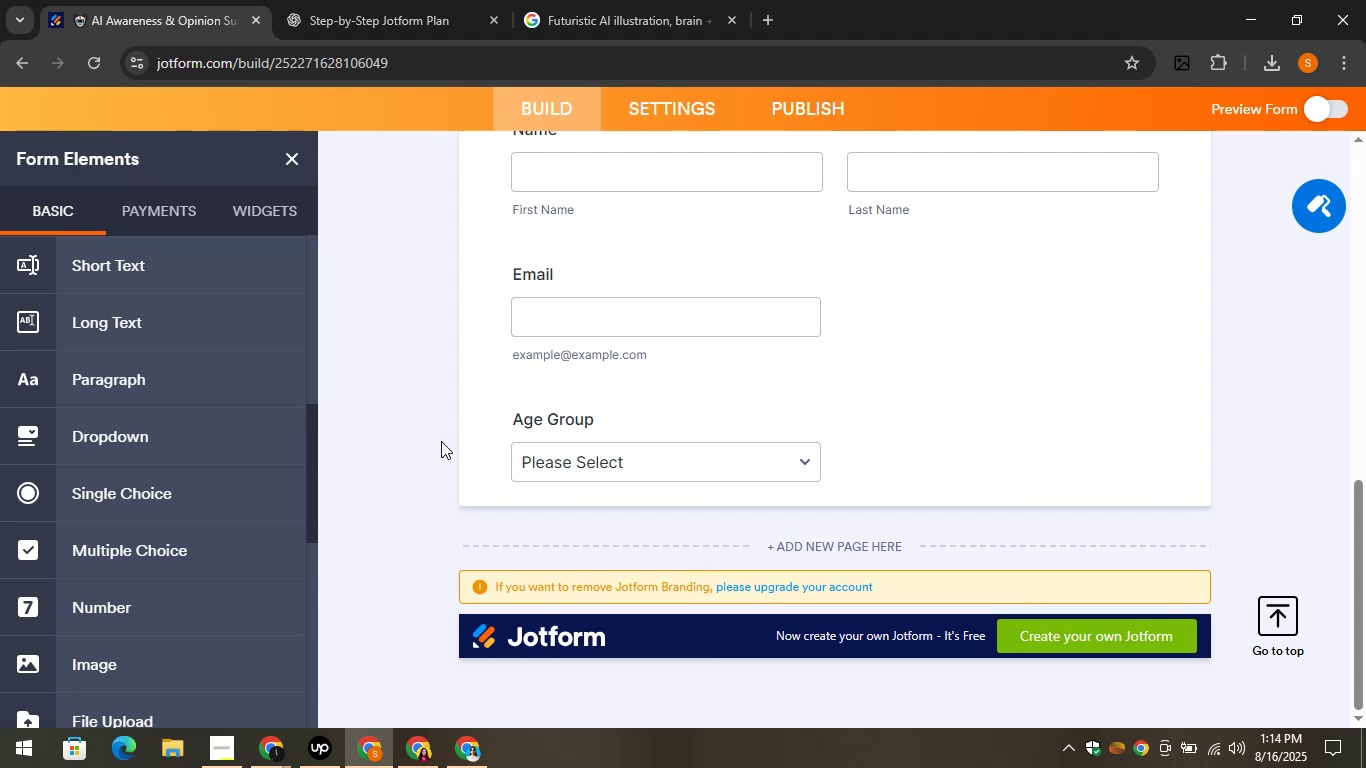 
left_click_drag(start_coordinate=[504, 444], to_coordinate=[548, 446])
 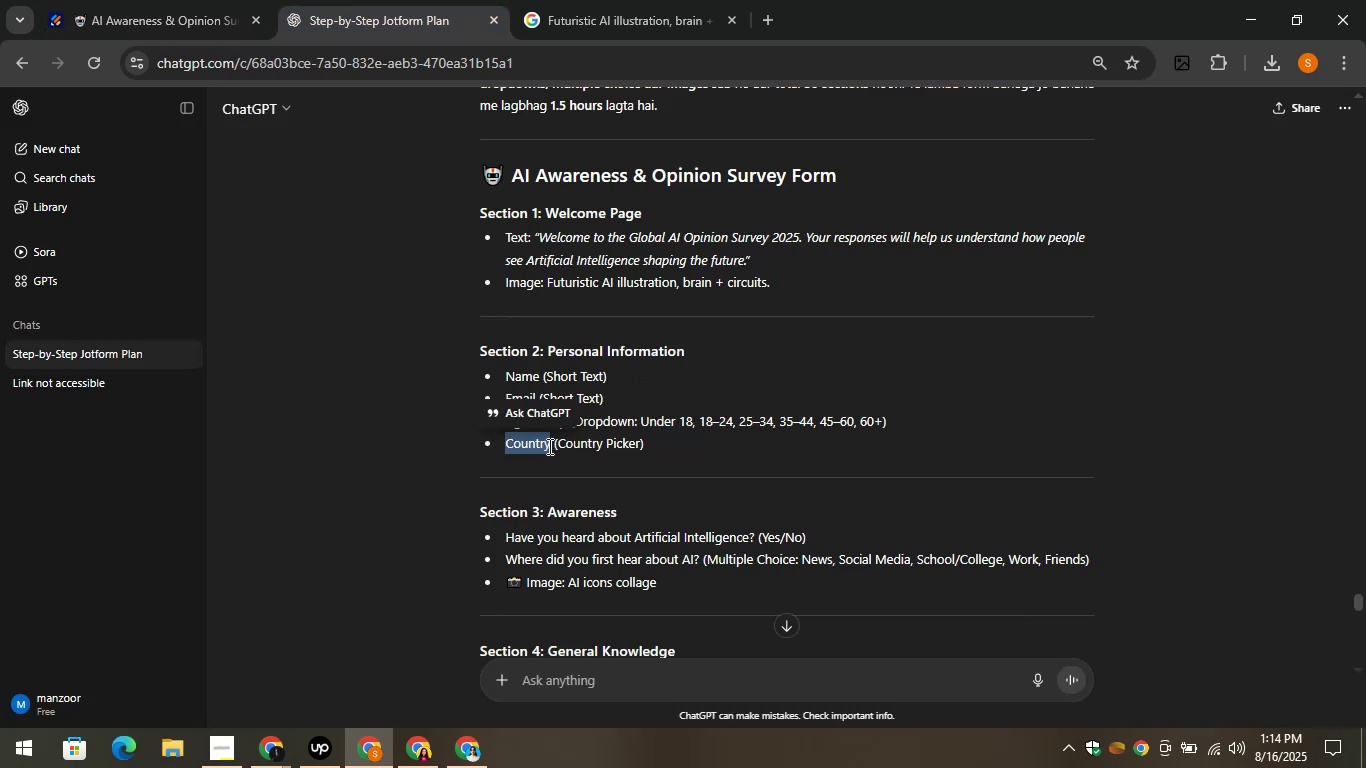 
key(Control+C)
 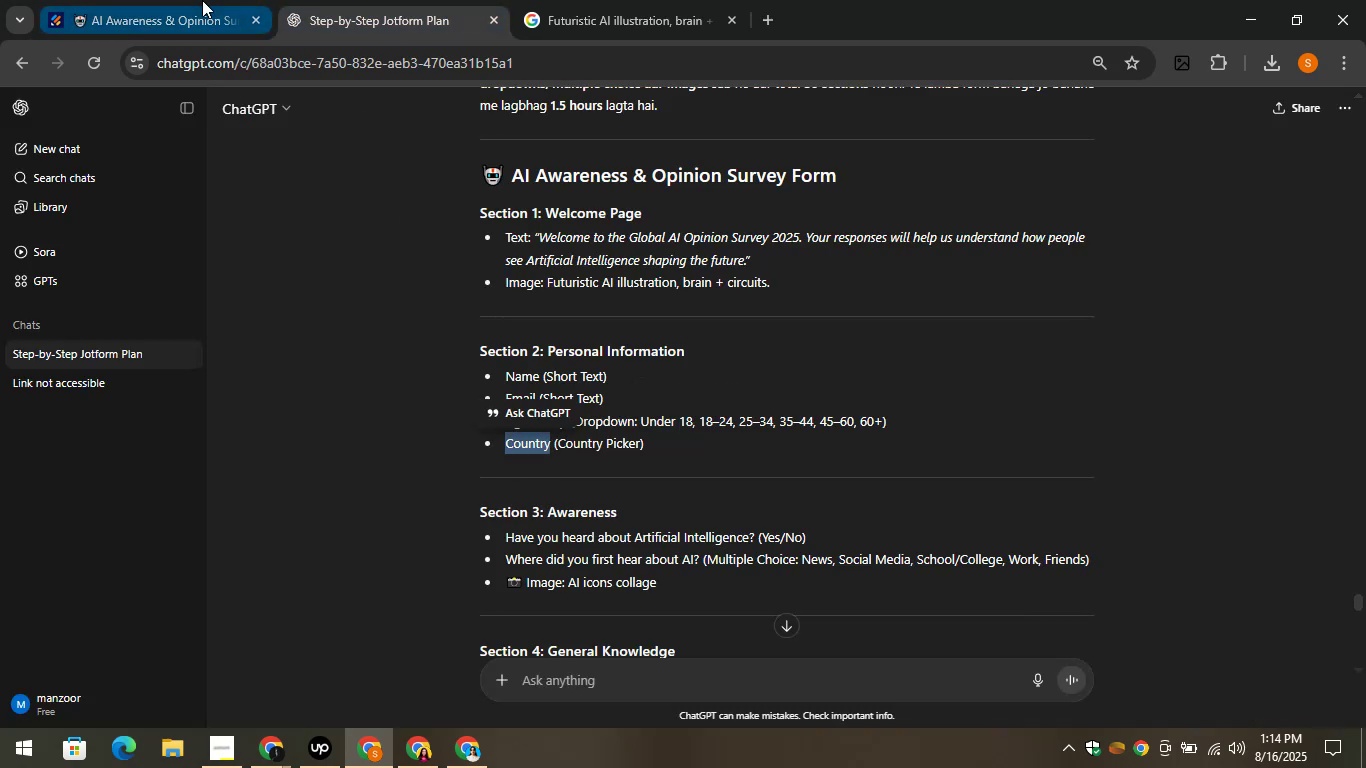 
left_click([181, 0])
 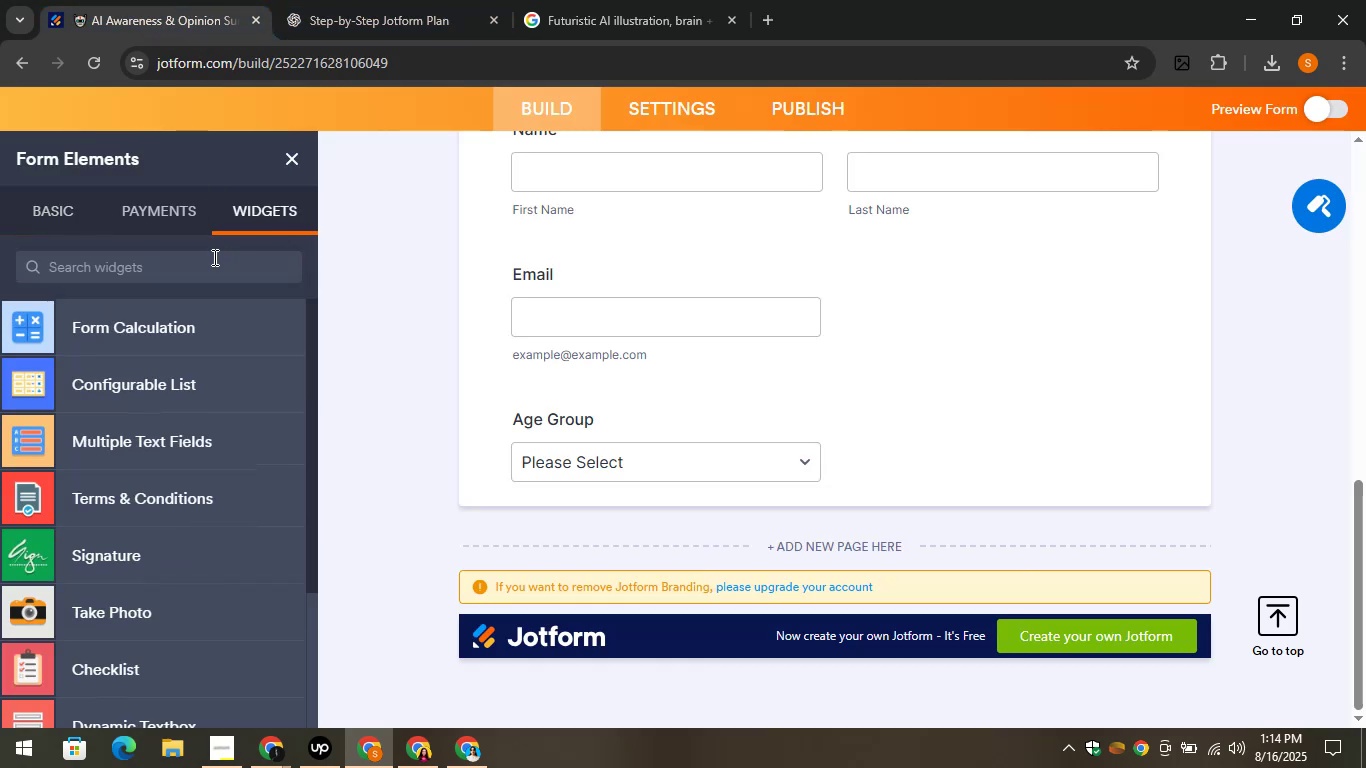 
left_click([196, 268])
 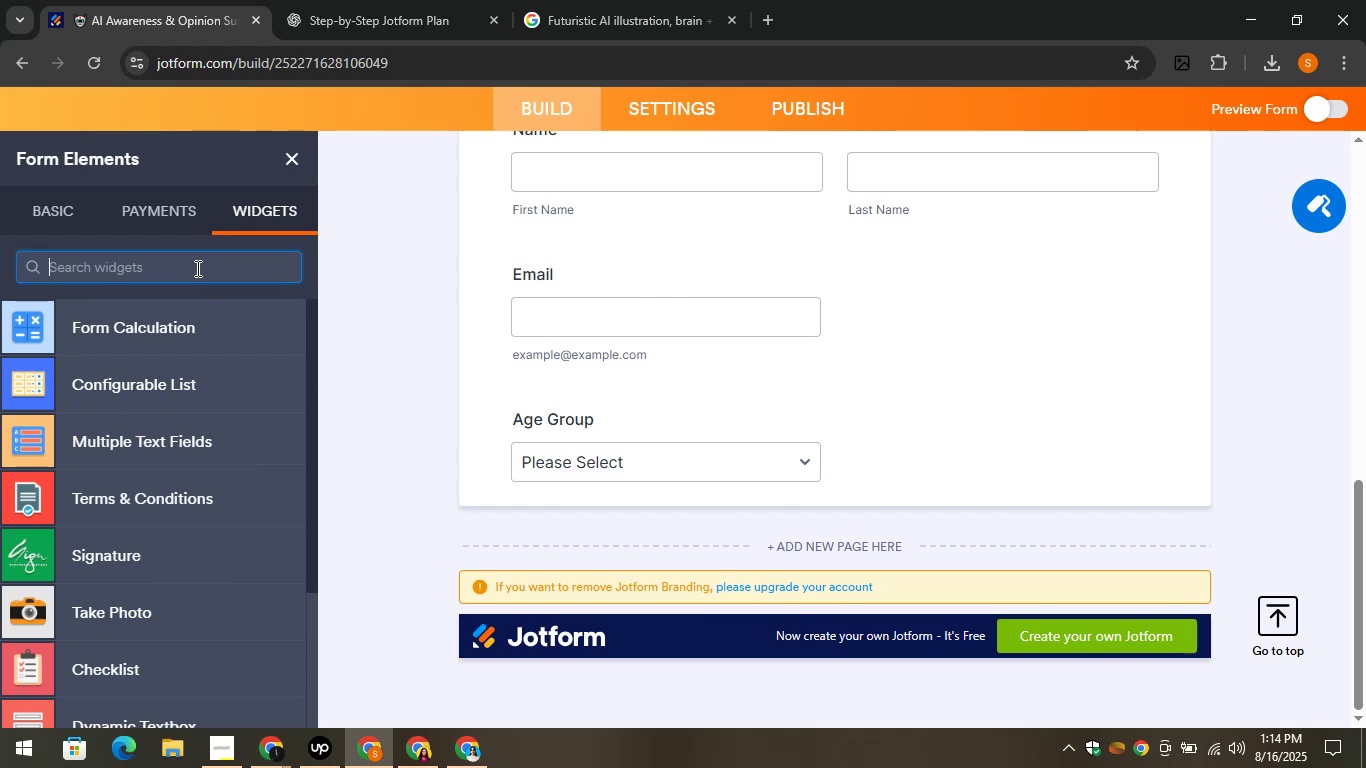 
key(Control+V)
 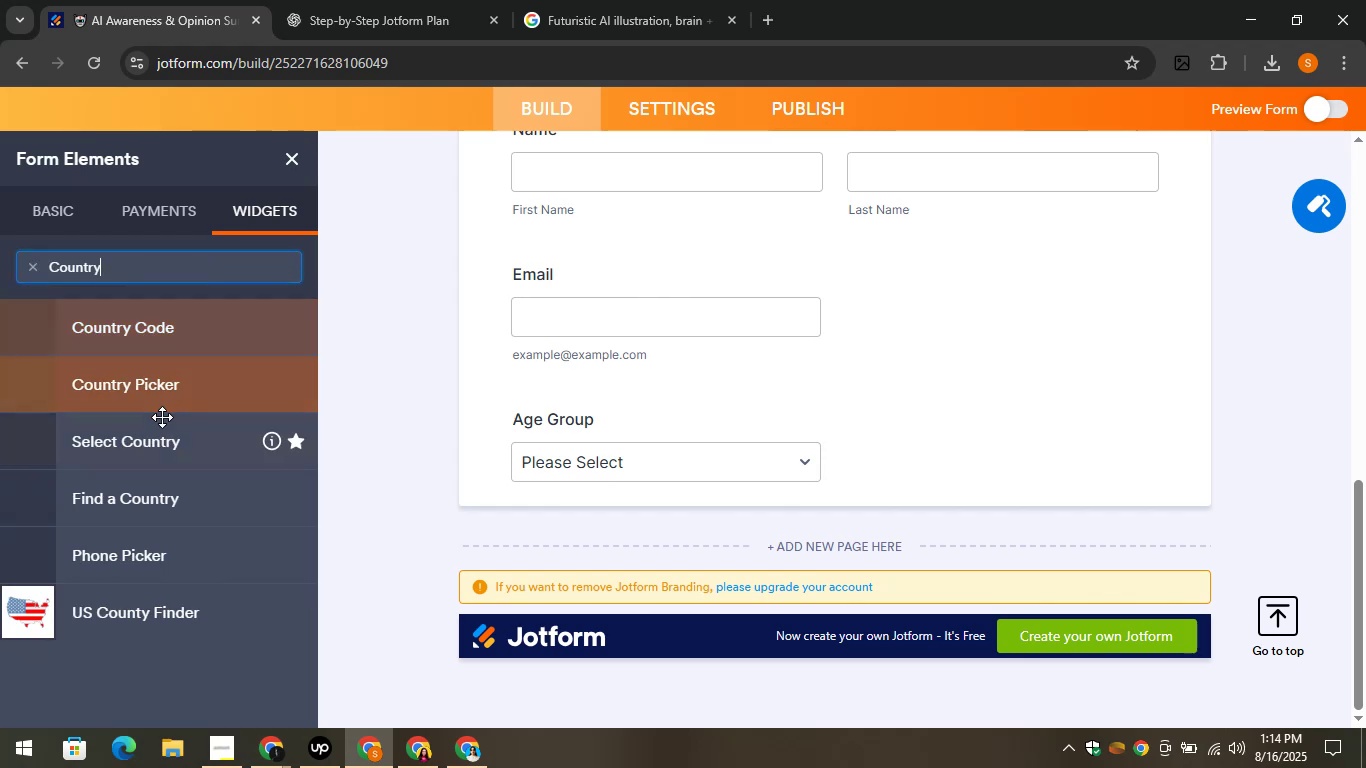 
left_click_drag(start_coordinate=[141, 383], to_coordinate=[634, 501])
 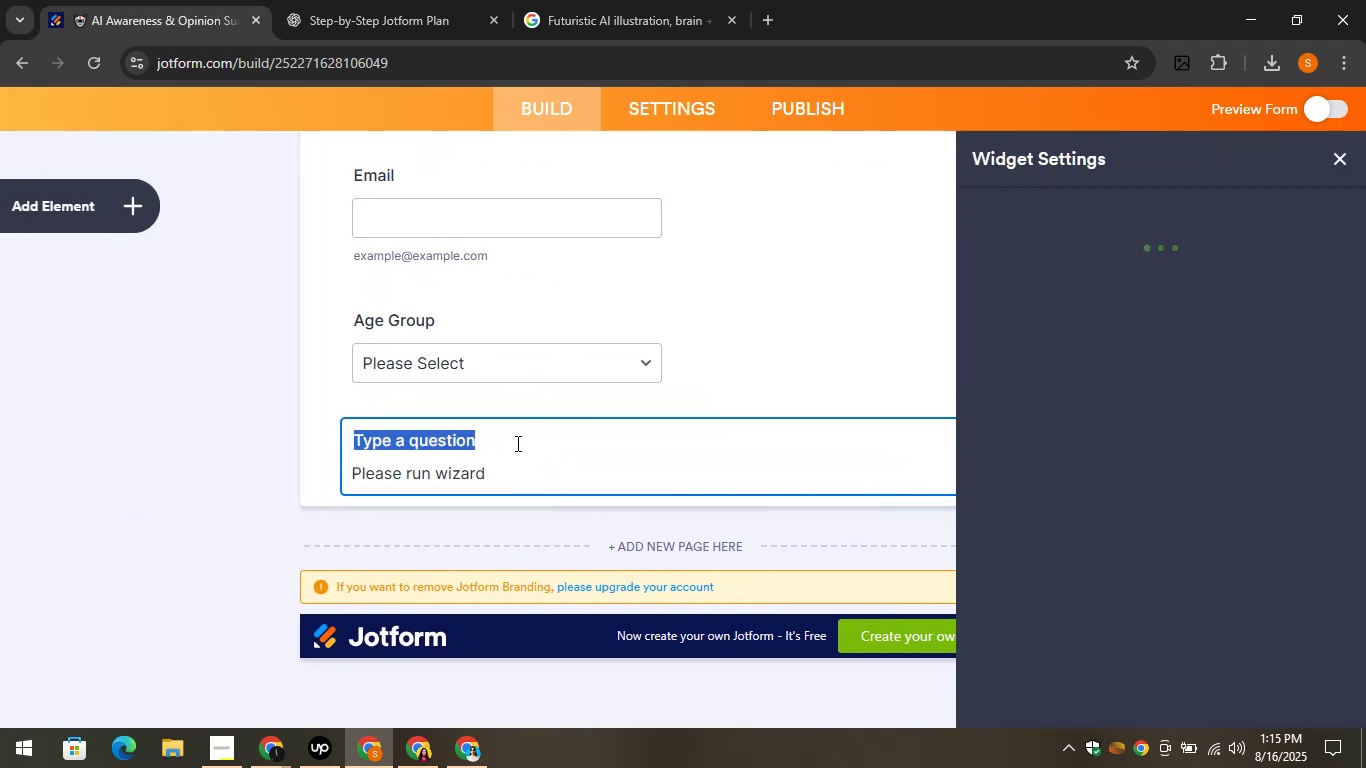 
key(Control+V)
 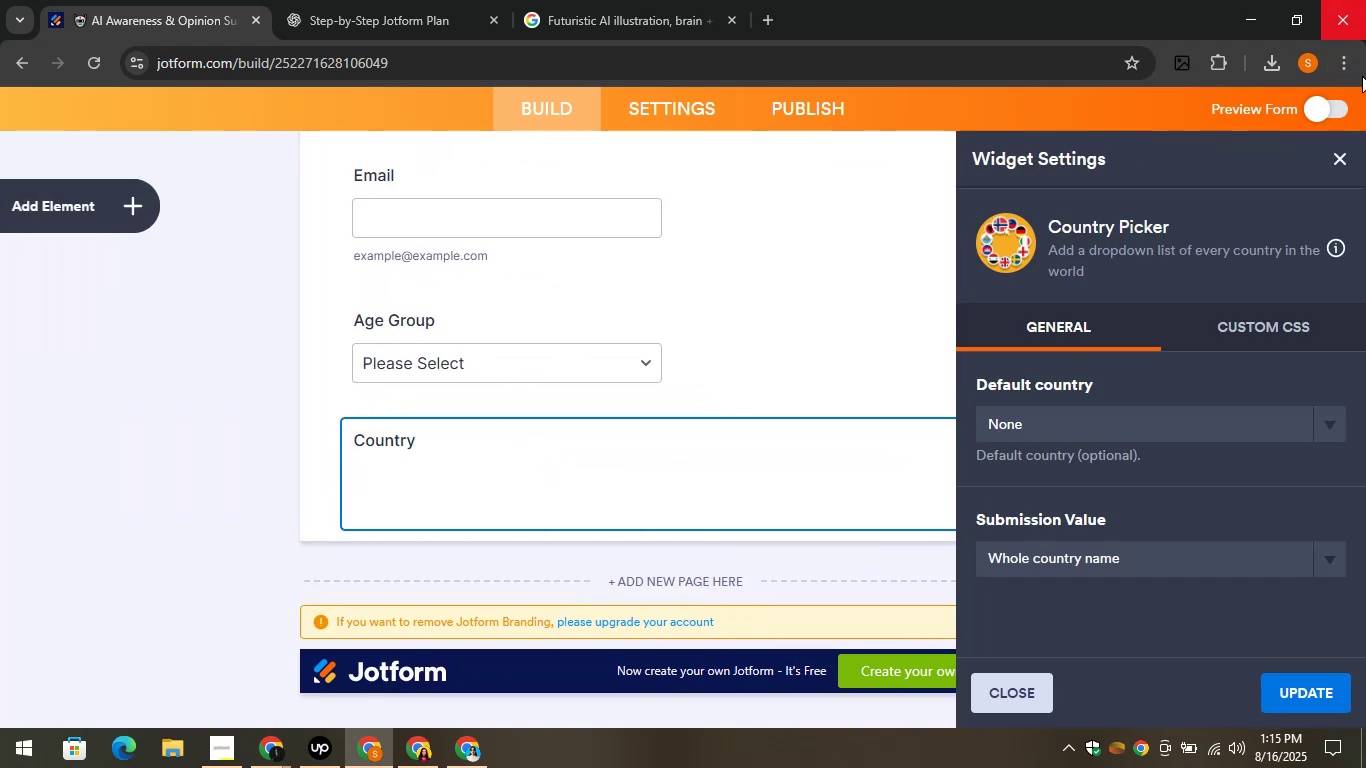 
left_click([1338, 151])
 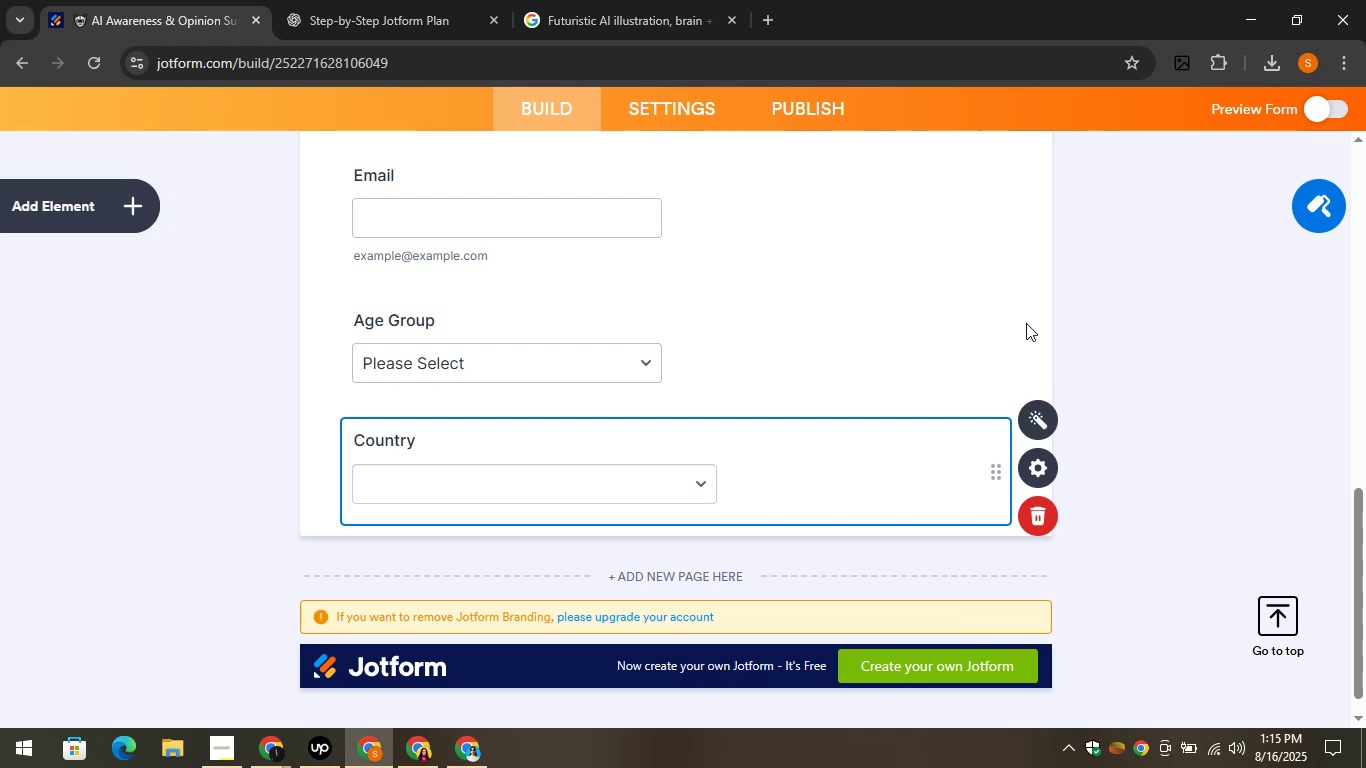 
left_click([1026, 323])
 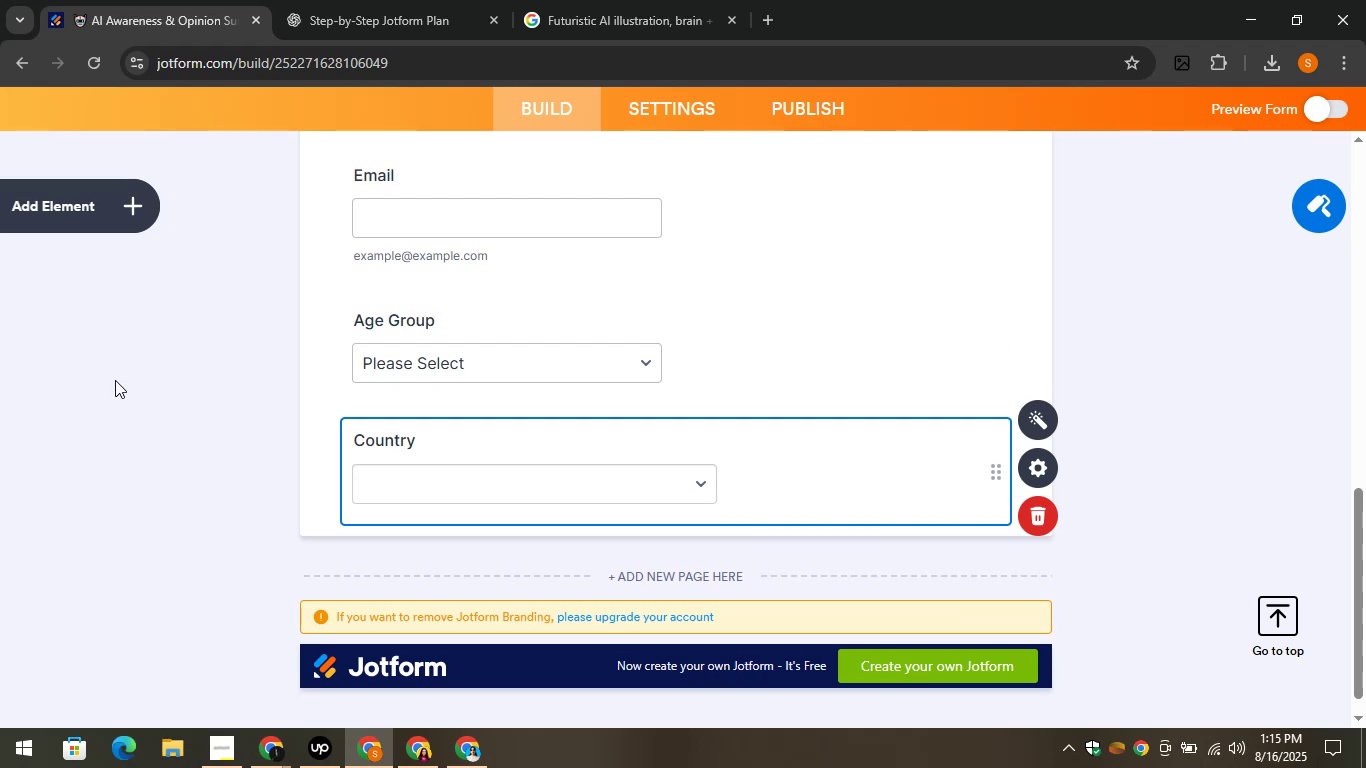 
scroll: coordinate [141, 398], scroll_direction: up, amount: 2.0
 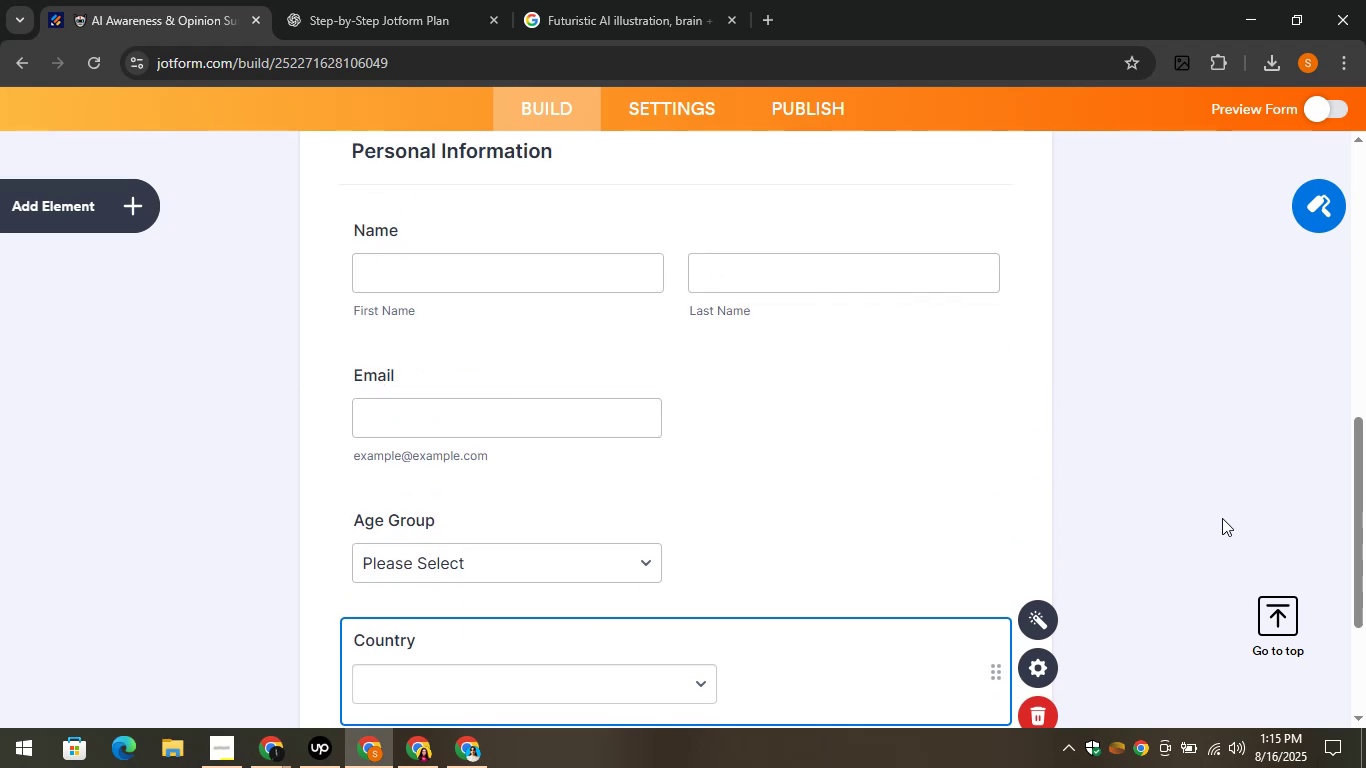 
scroll: coordinate [726, 511], scroll_direction: down, amount: 10.0
 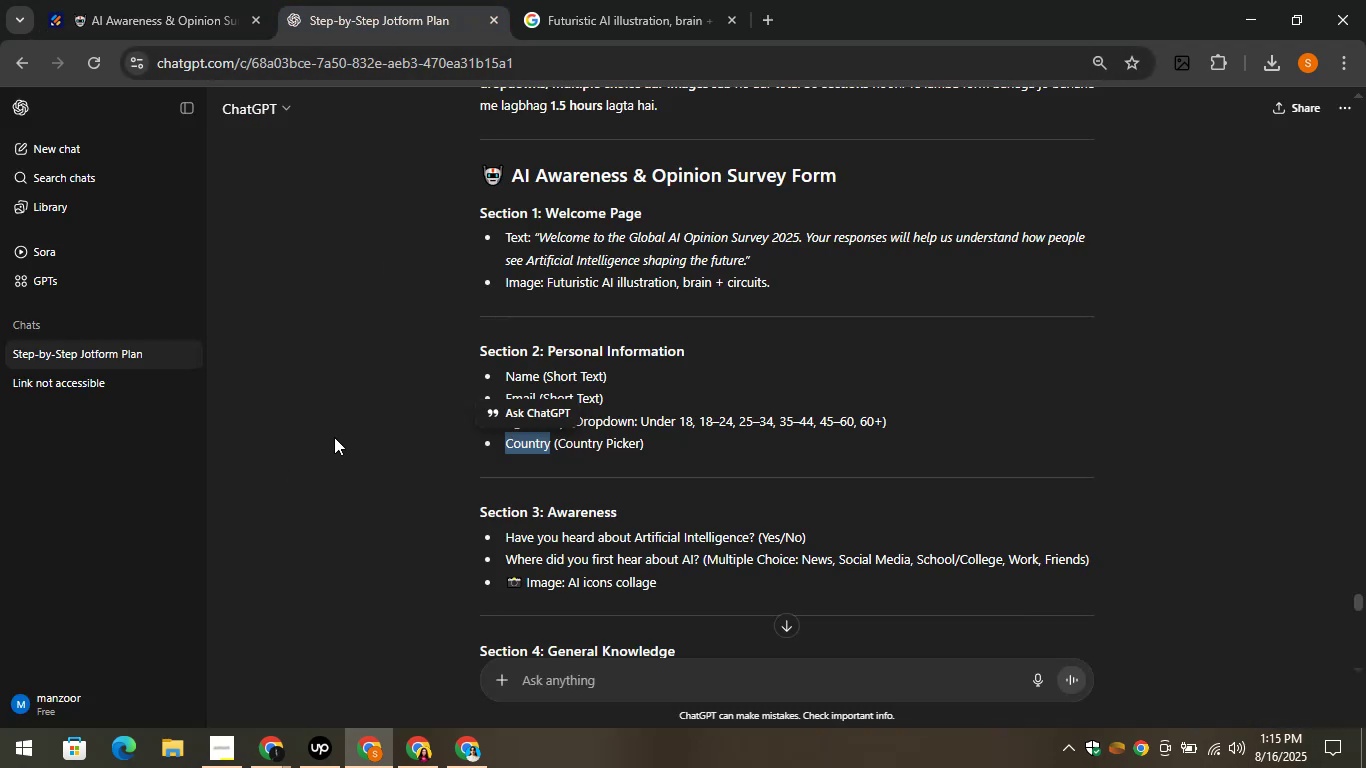 
left_click([334, 436])
 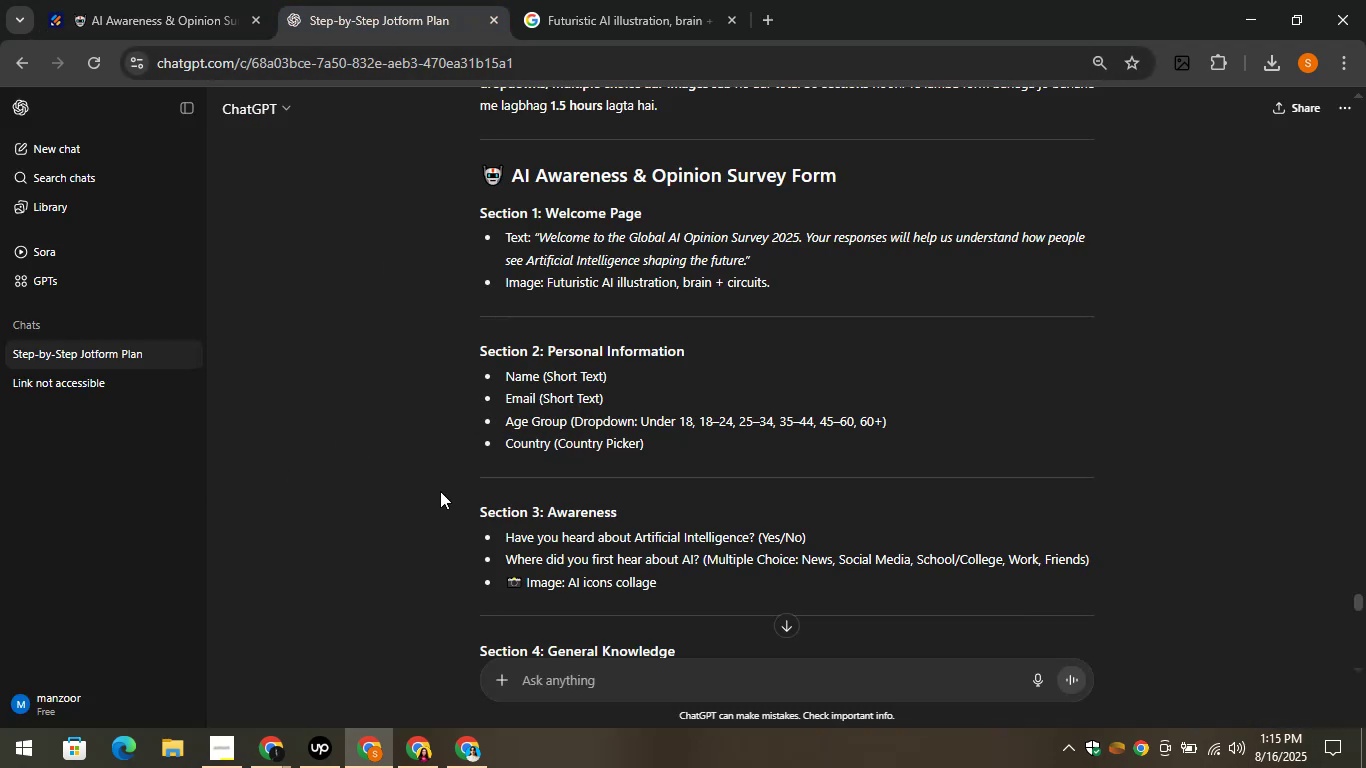 
scroll: coordinate [561, 372], scroll_direction: down, amount: 2.0
 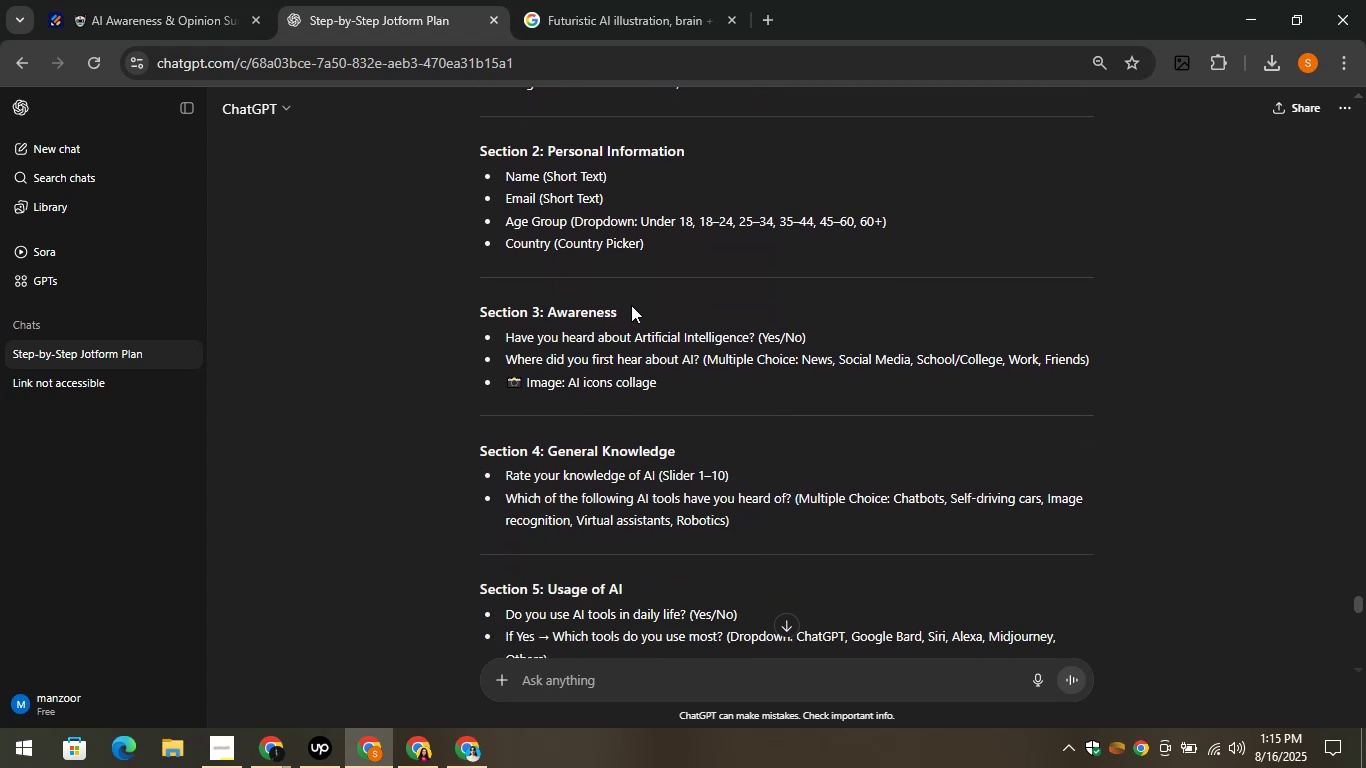 
left_click_drag(start_coordinate=[616, 310], to_coordinate=[544, 307])
 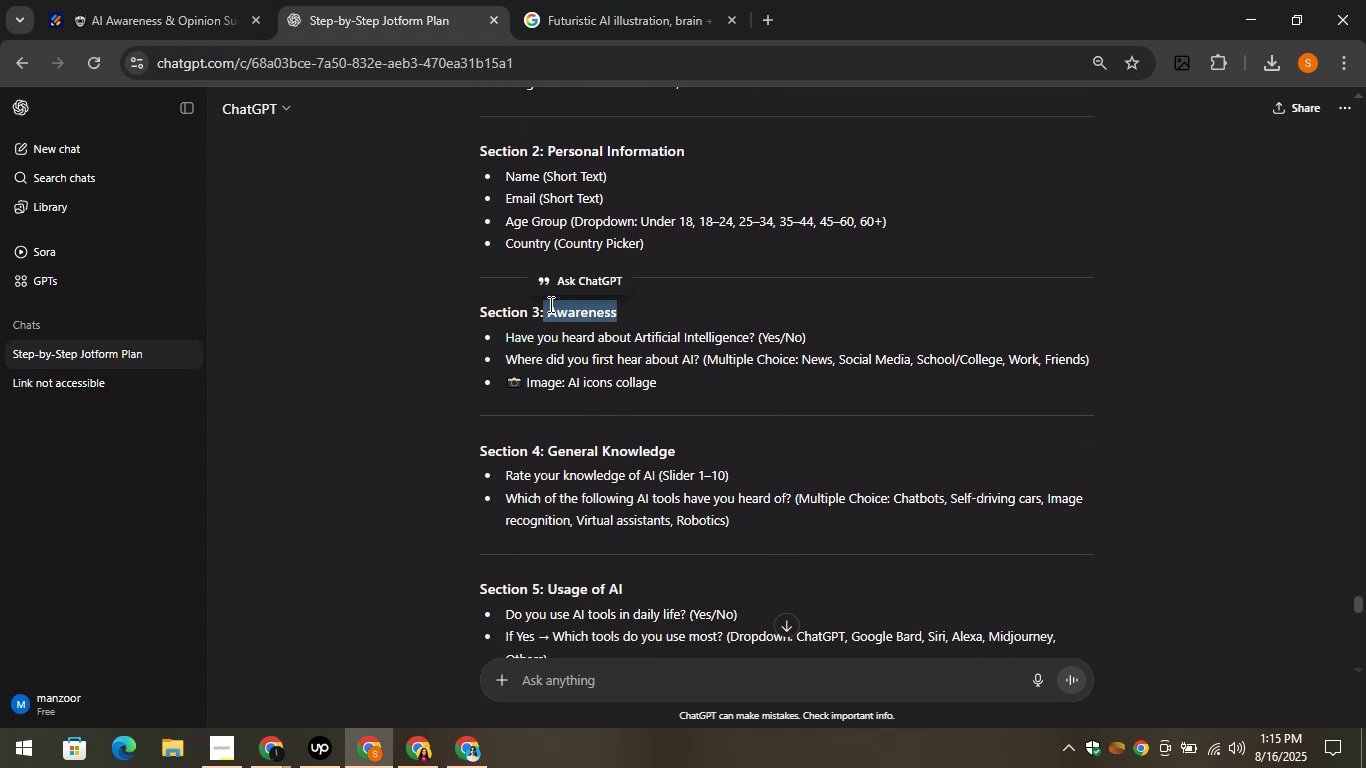 
key(Control+C)
 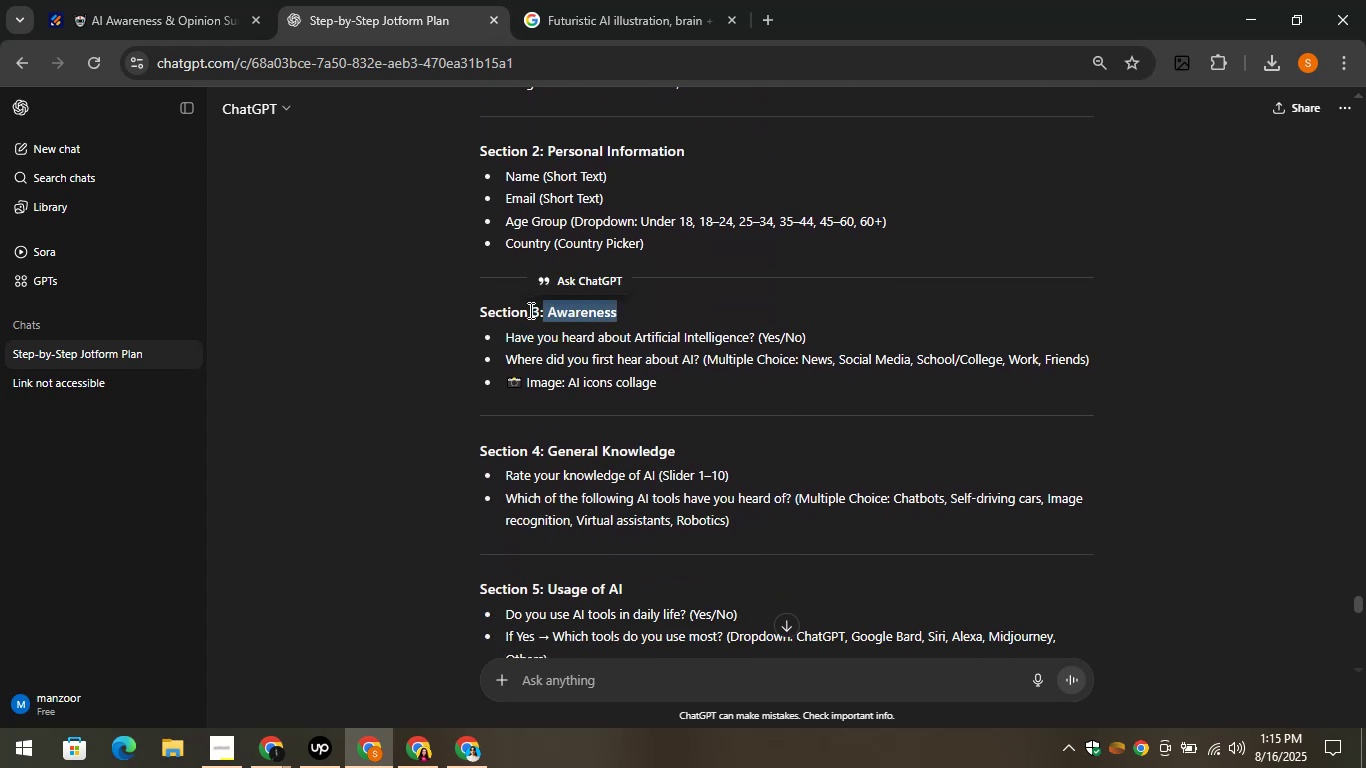 
key(Control+C)
 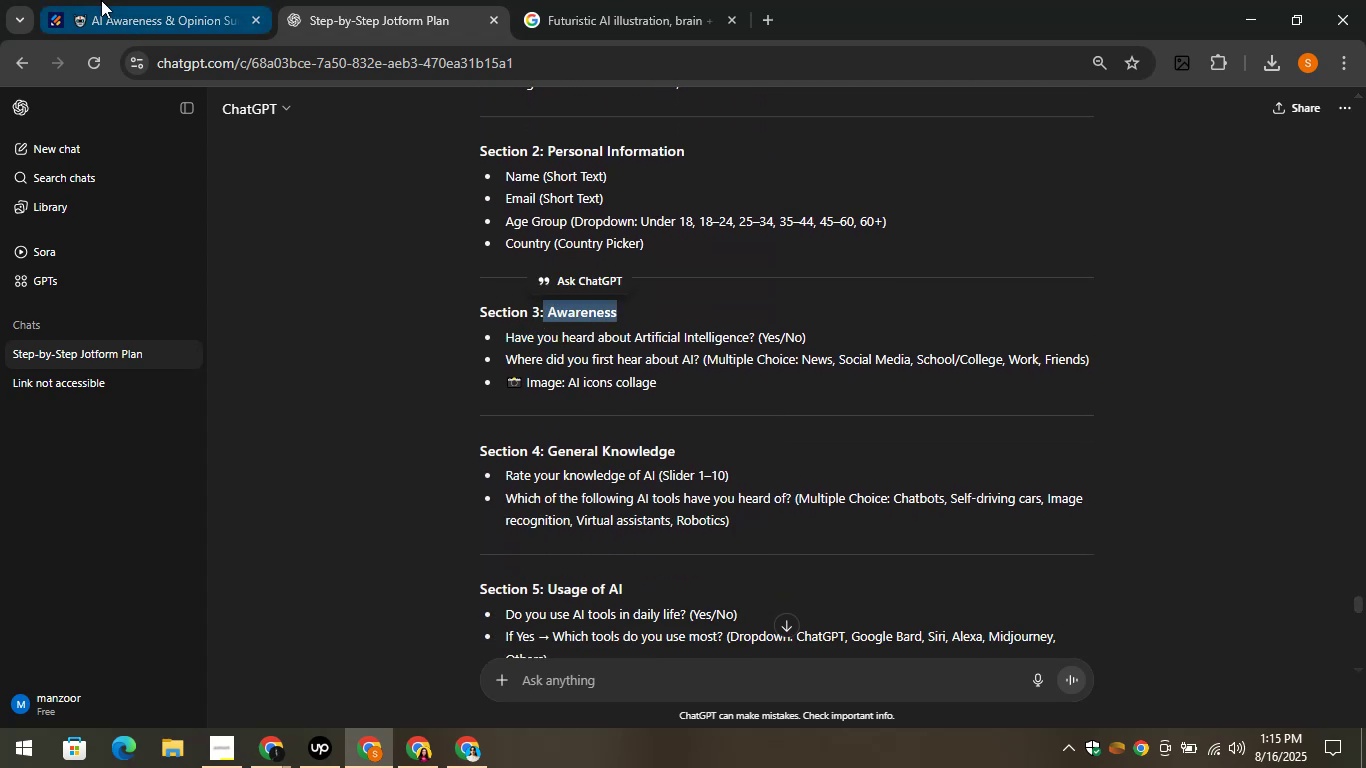 
left_click([101, 0])
 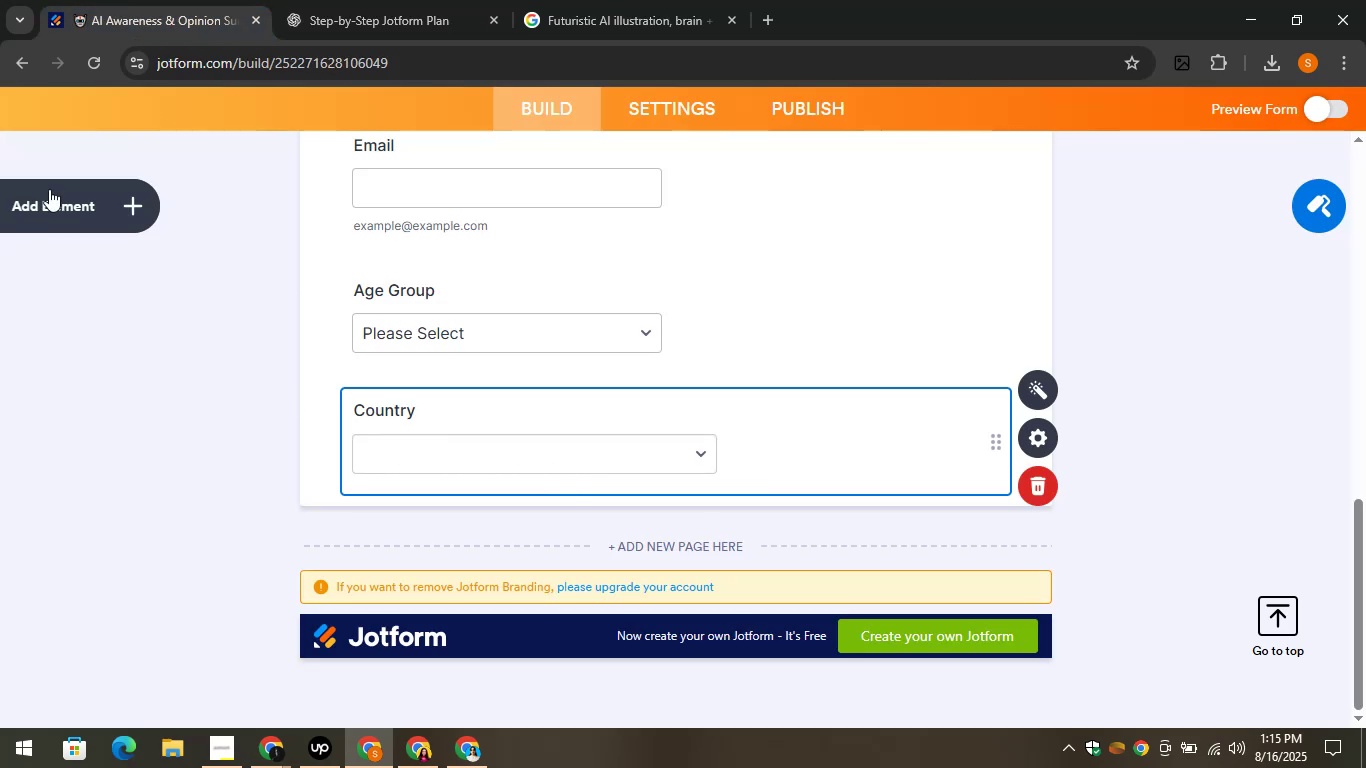 
left_click([72, 196])
 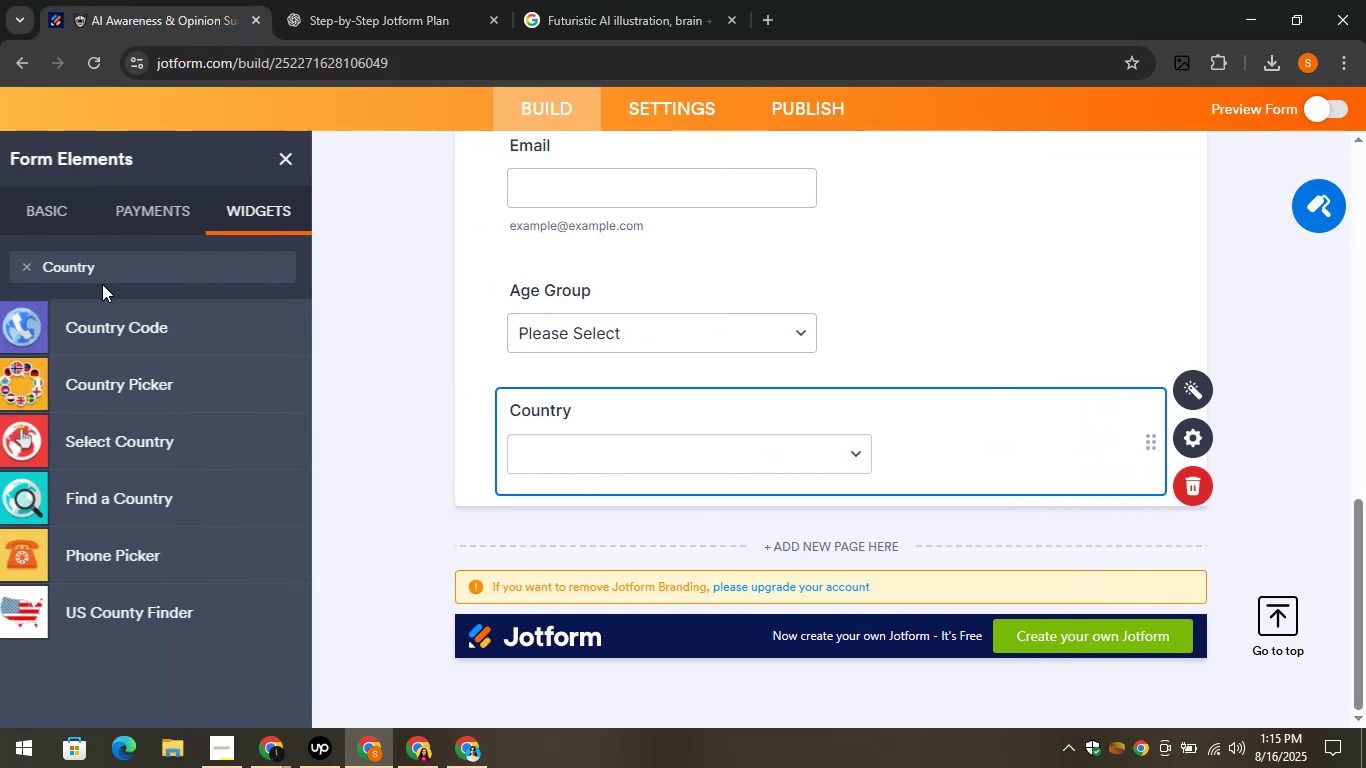 
scroll: coordinate [117, 283], scroll_direction: up, amount: 6.0
 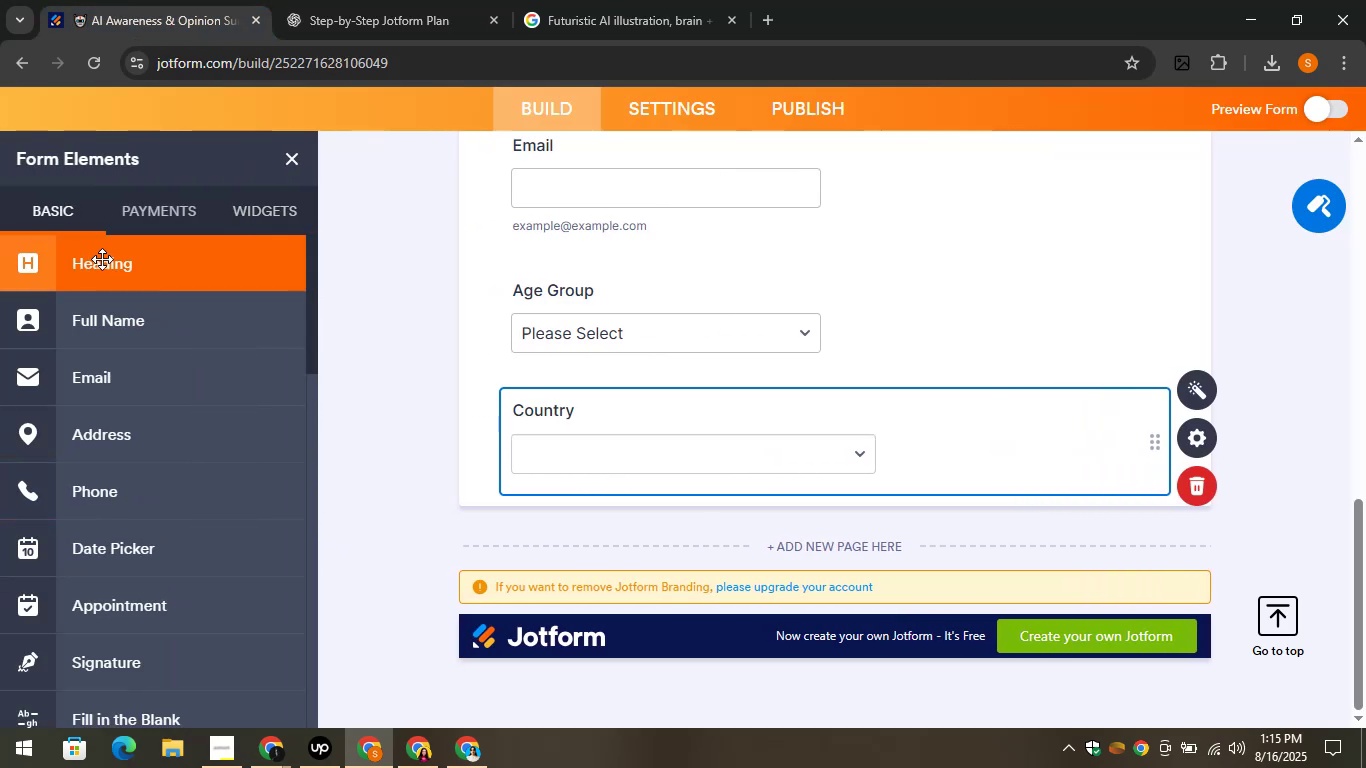 
left_click_drag(start_coordinate=[102, 259], to_coordinate=[560, 500])
 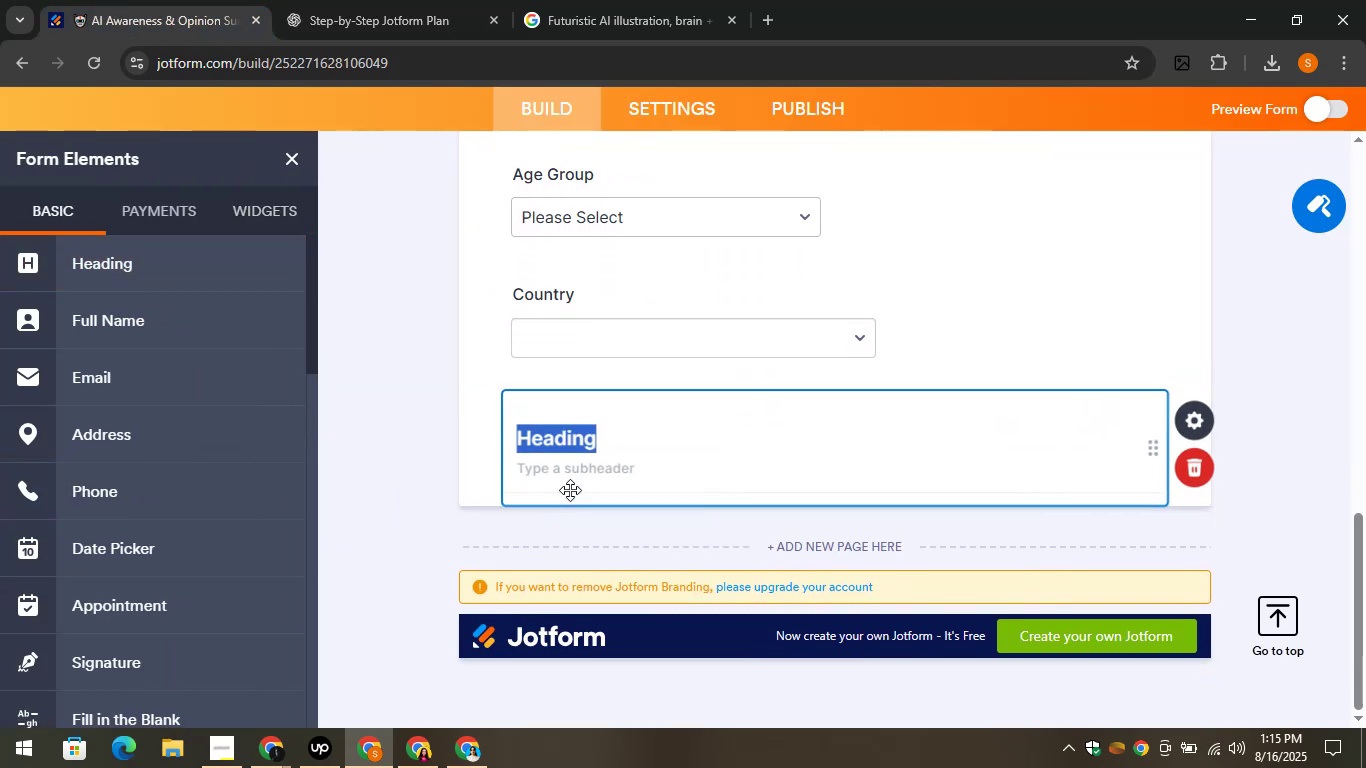 
key(Control+V)
 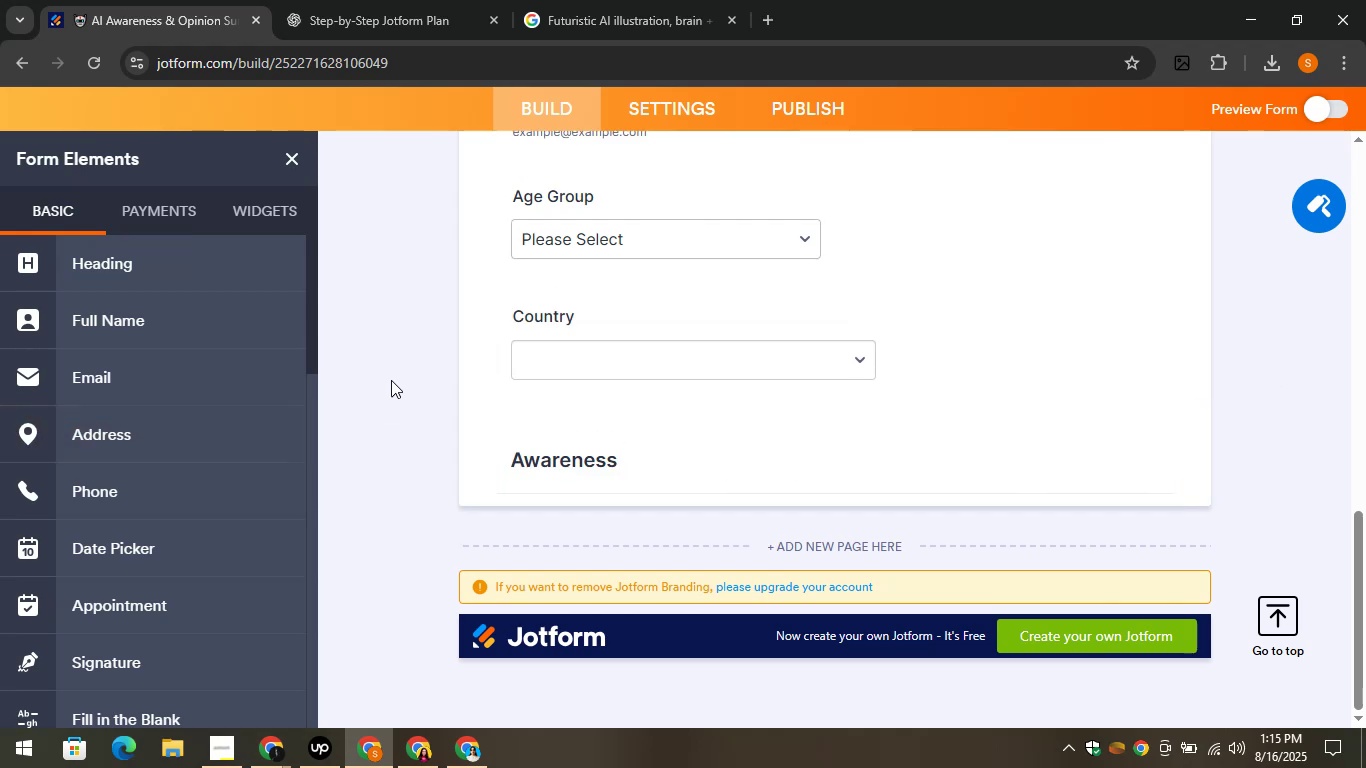 
left_click([368, 0])
 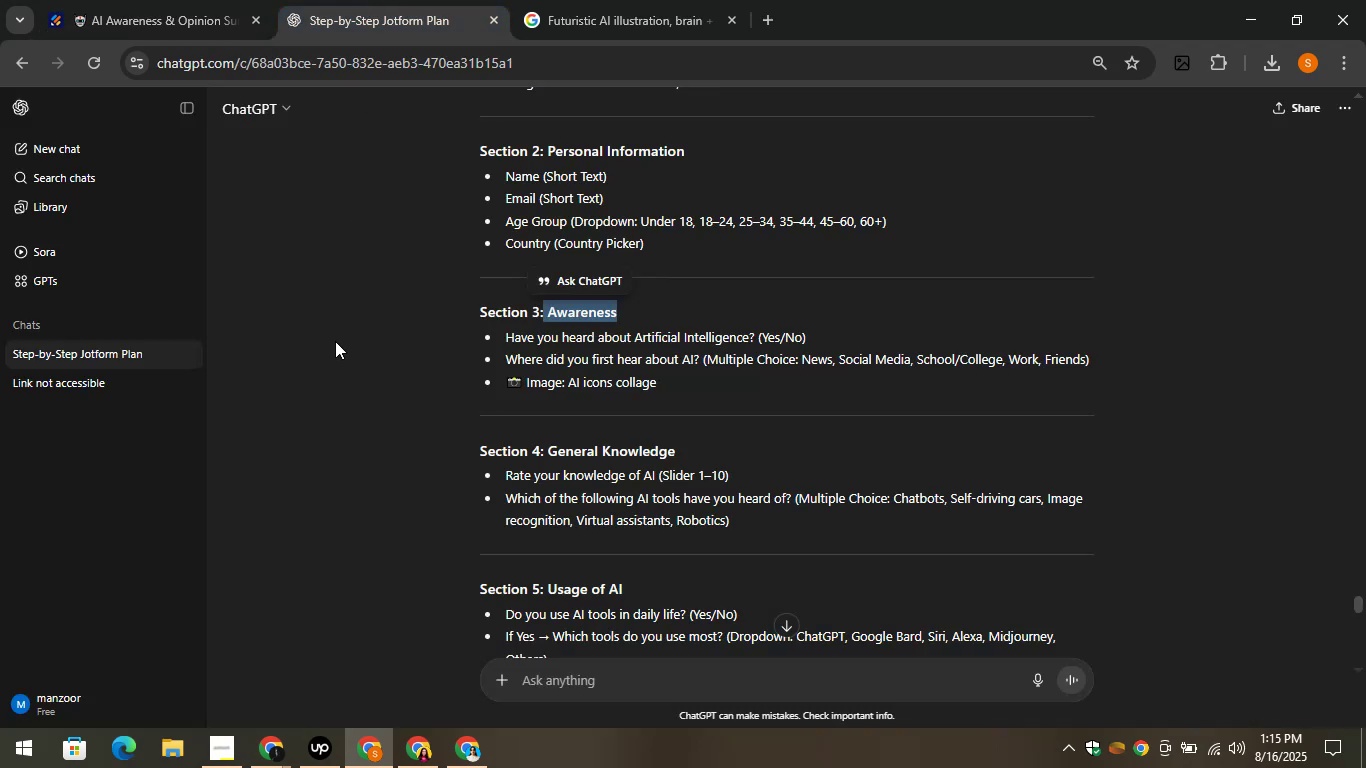 
left_click([337, 341])
 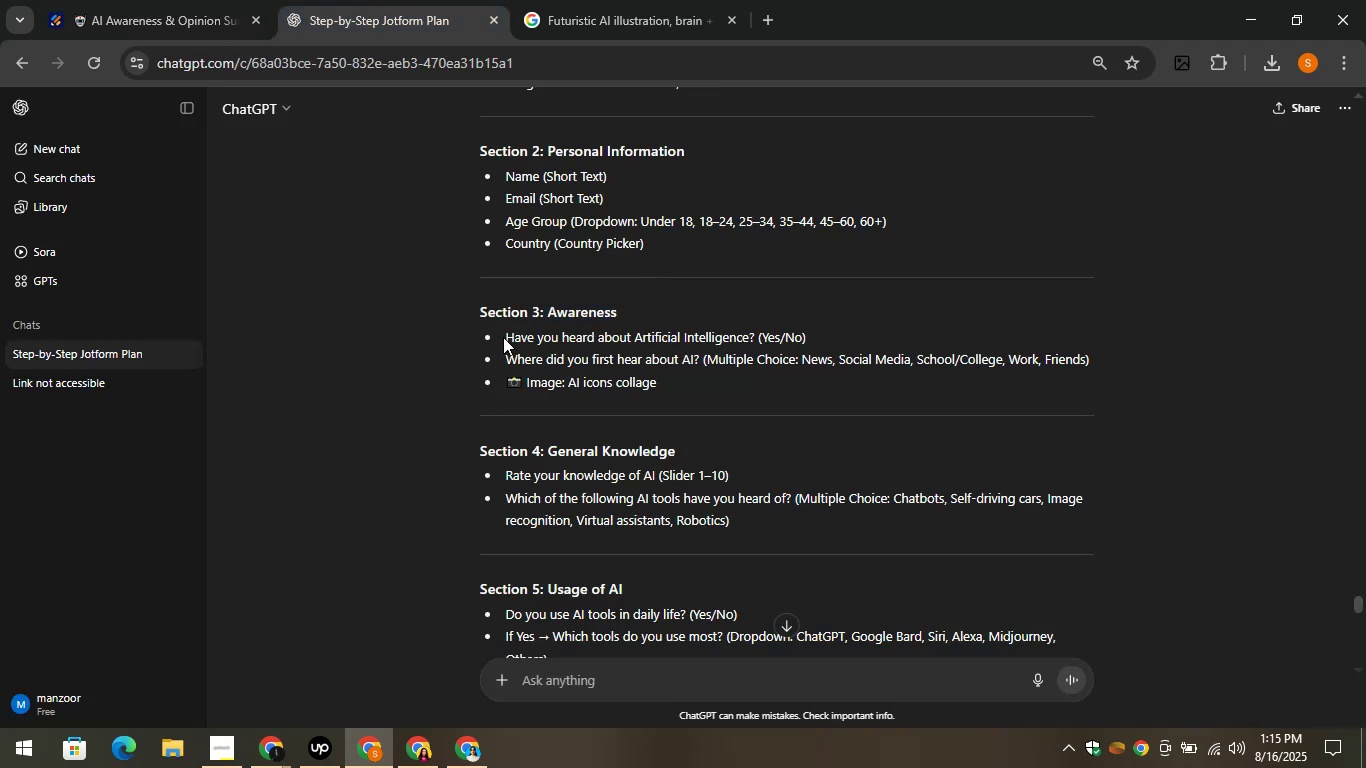 
left_click_drag(start_coordinate=[503, 337], to_coordinate=[754, 338])
 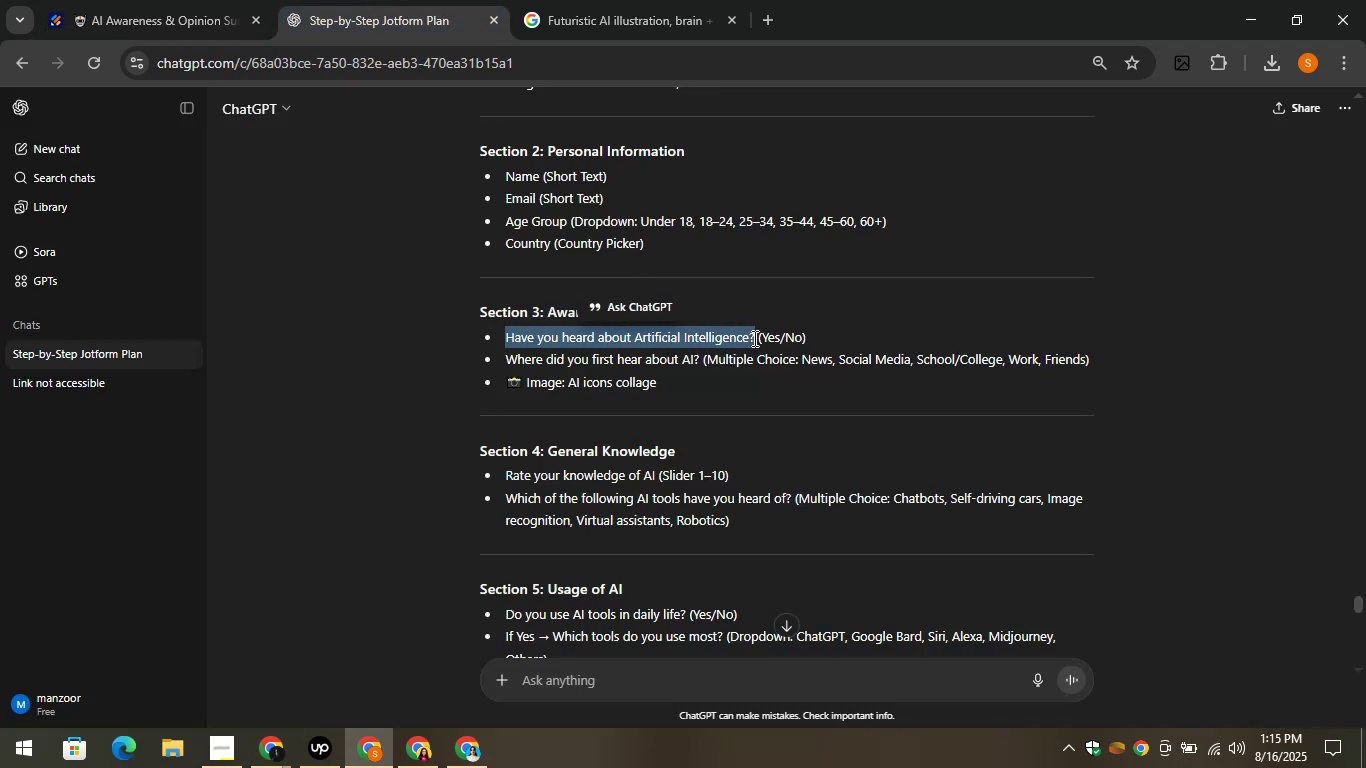 
key(Control+C)
 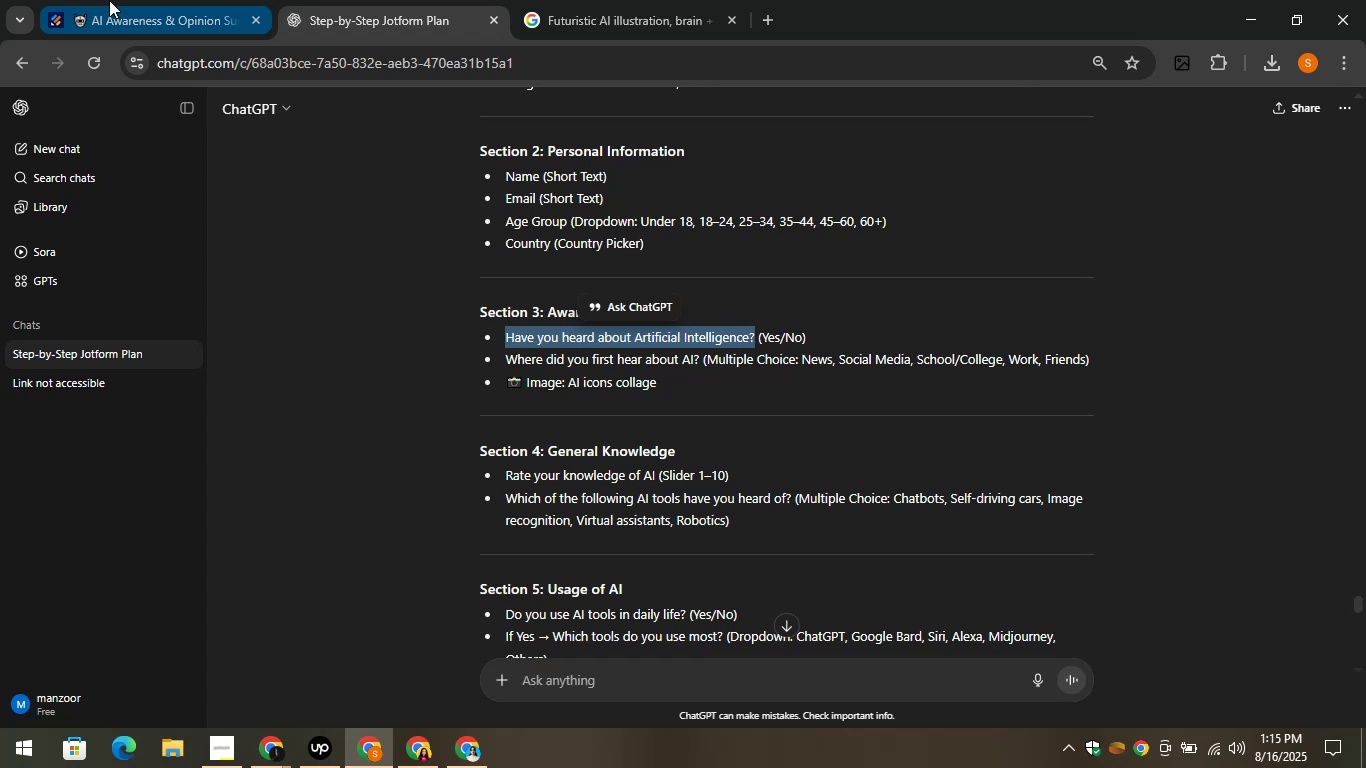 
left_click([109, 0])
 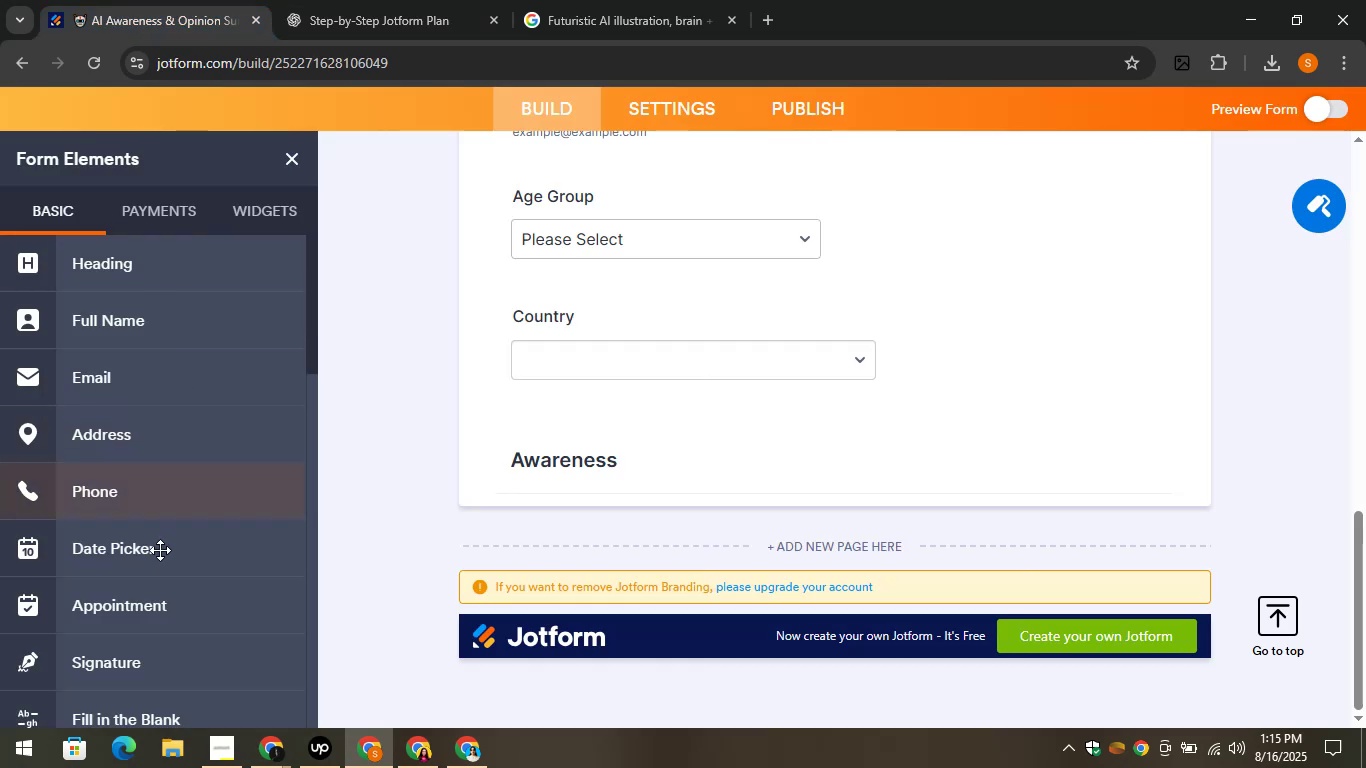 
scroll: coordinate [164, 377], scroll_direction: down, amount: 5.0
 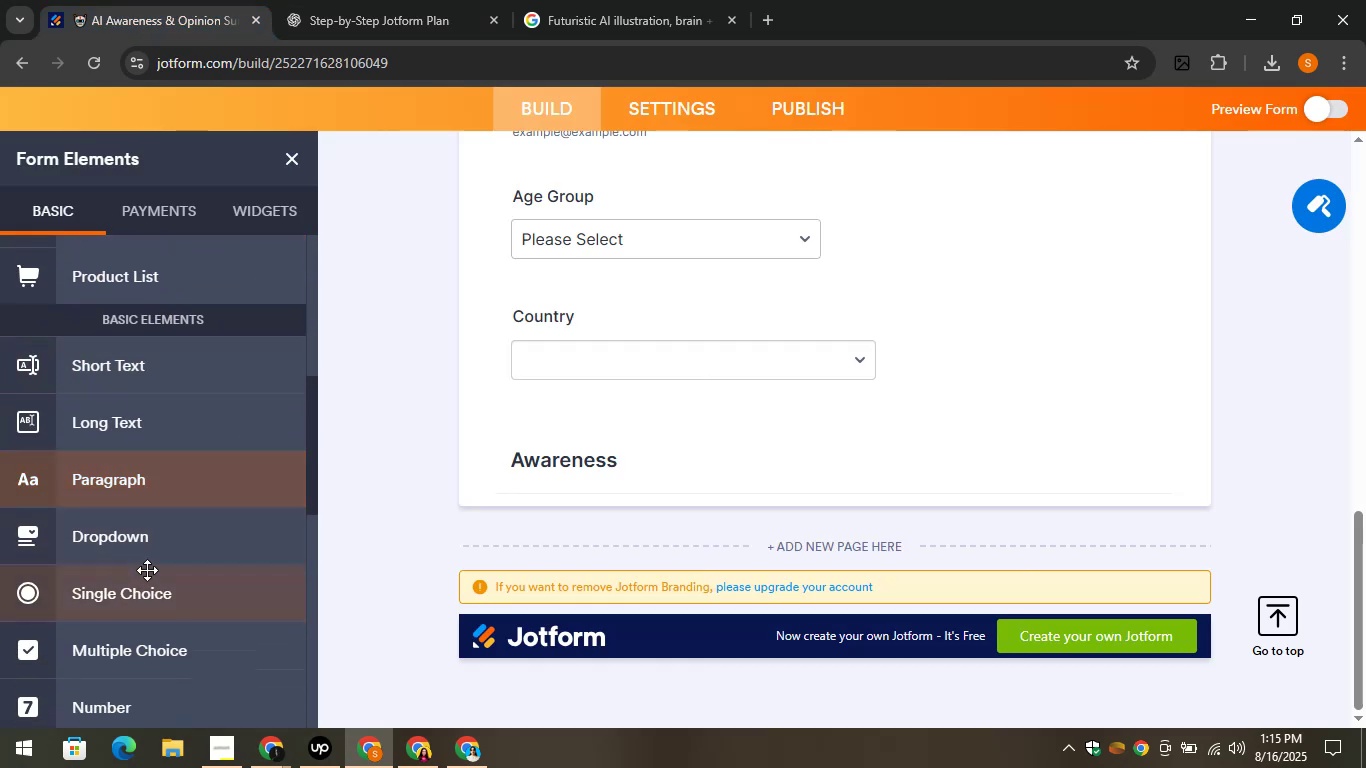 
left_click_drag(start_coordinate=[131, 537], to_coordinate=[612, 481])
 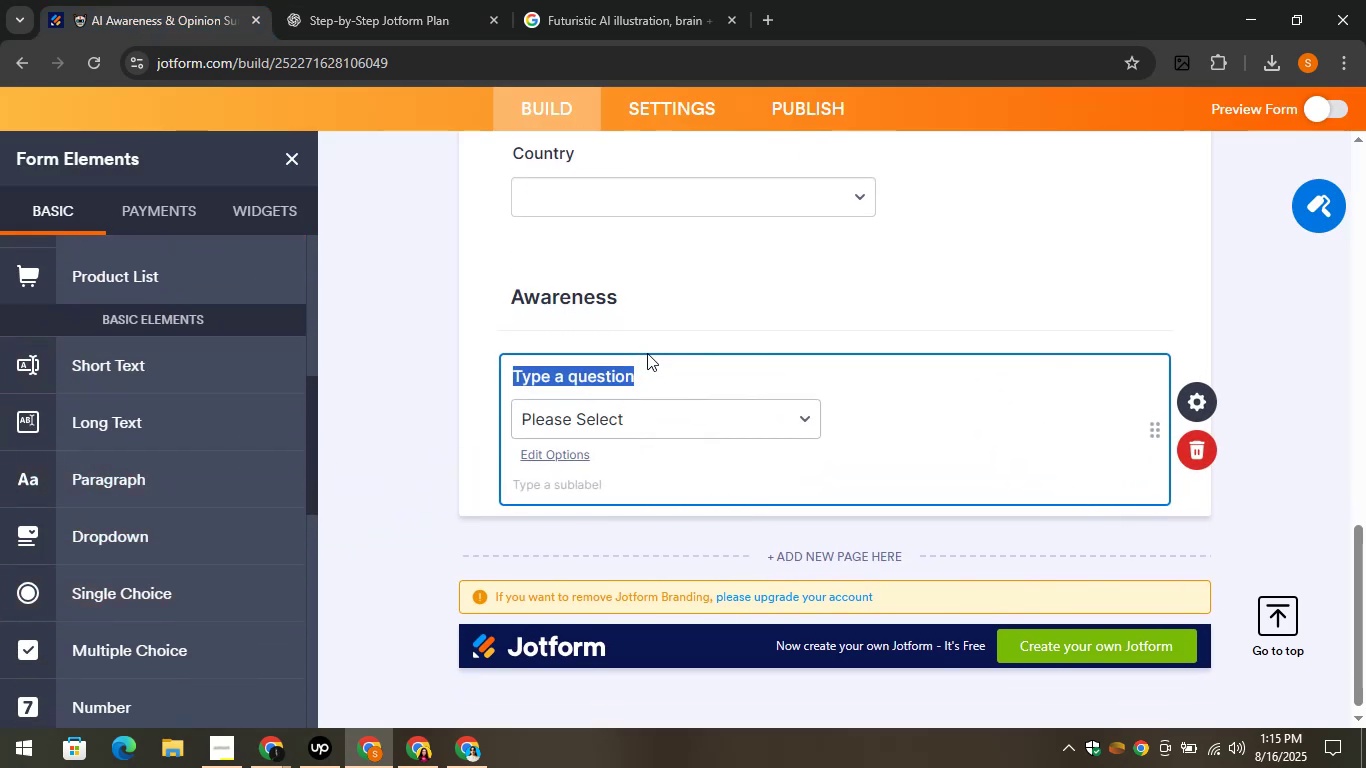 
key(Control+V)
 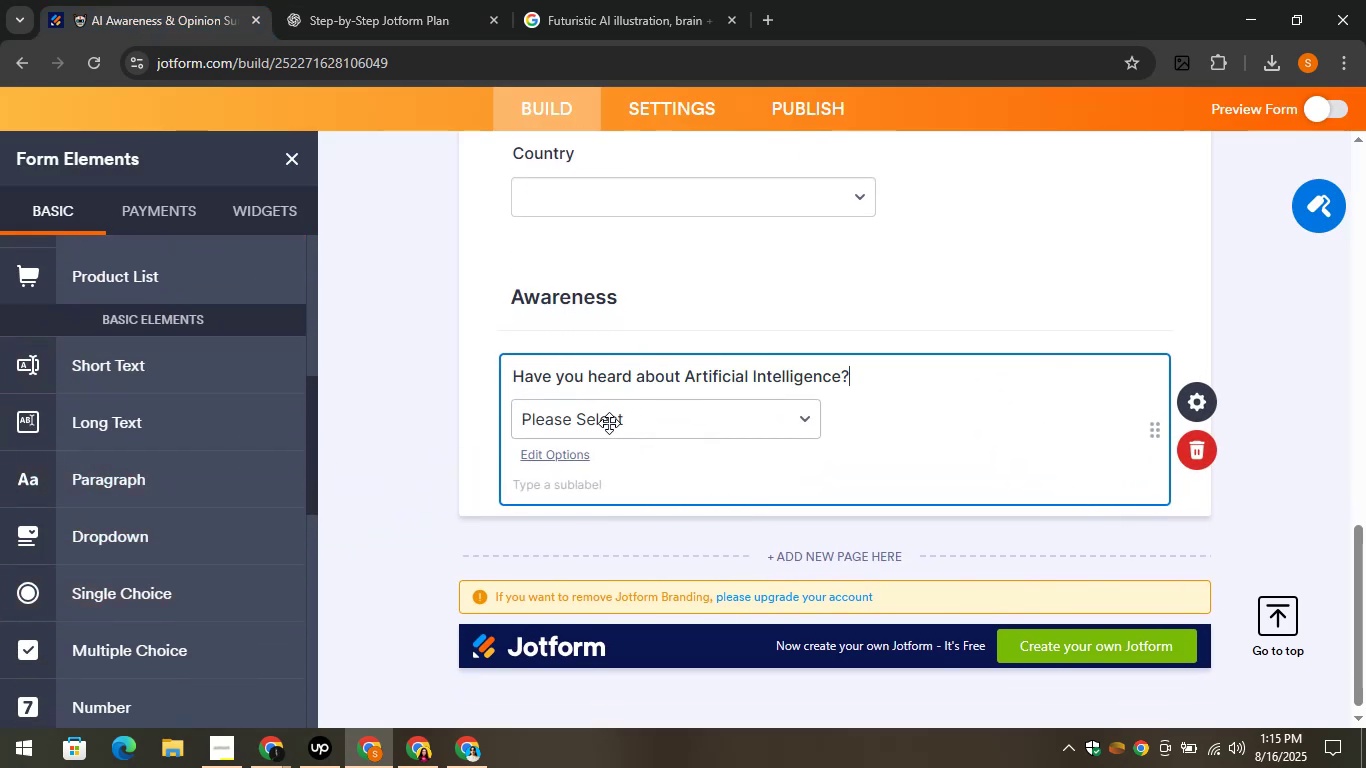 
left_click([609, 423])
 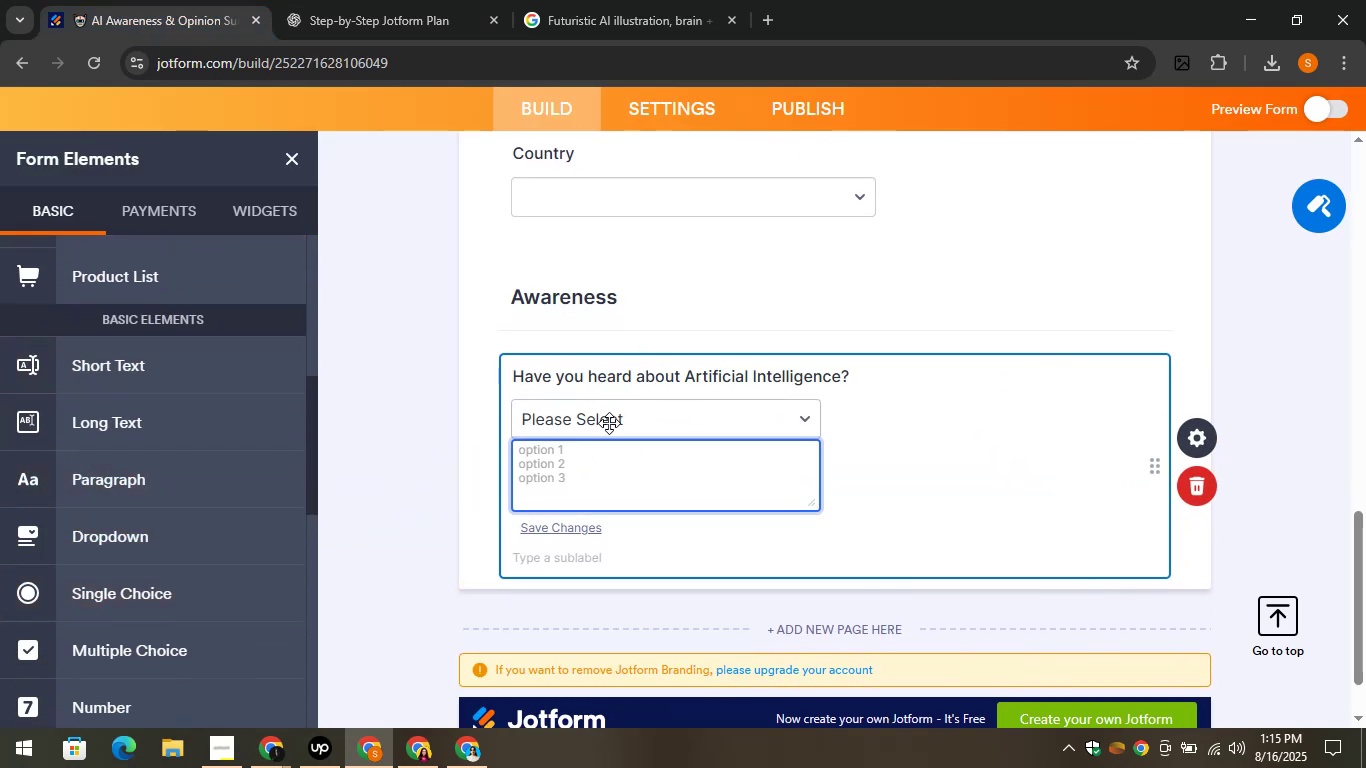 
type(Yes)
 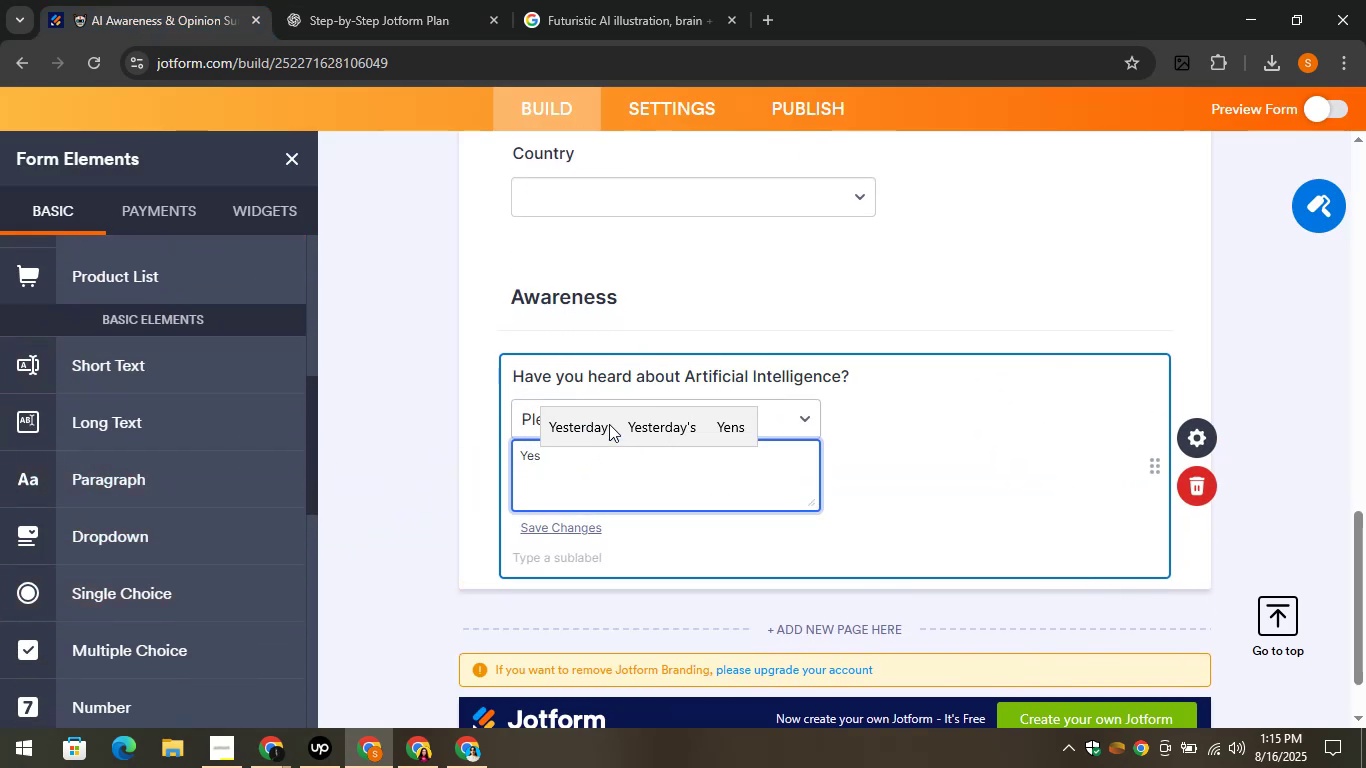 
key(Shift+Enter)
 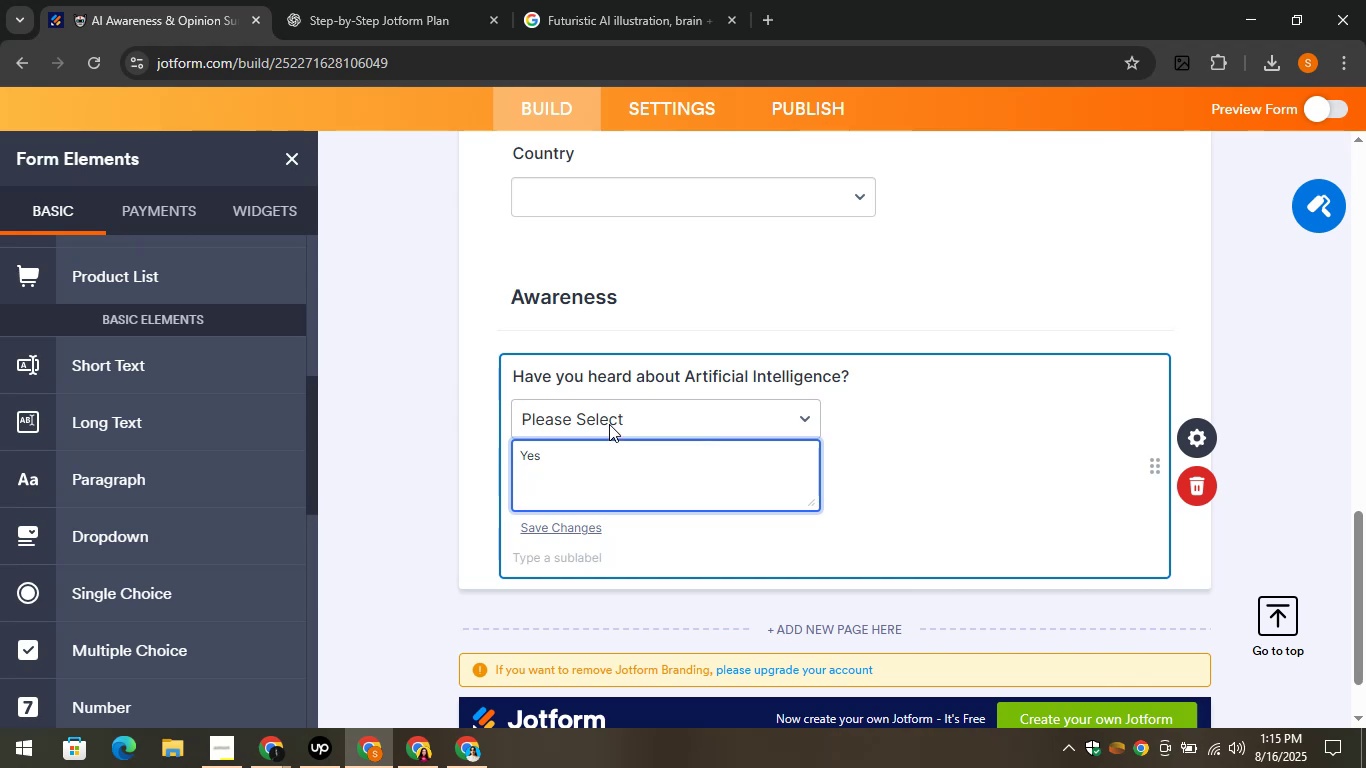 
key(CapsLock)
 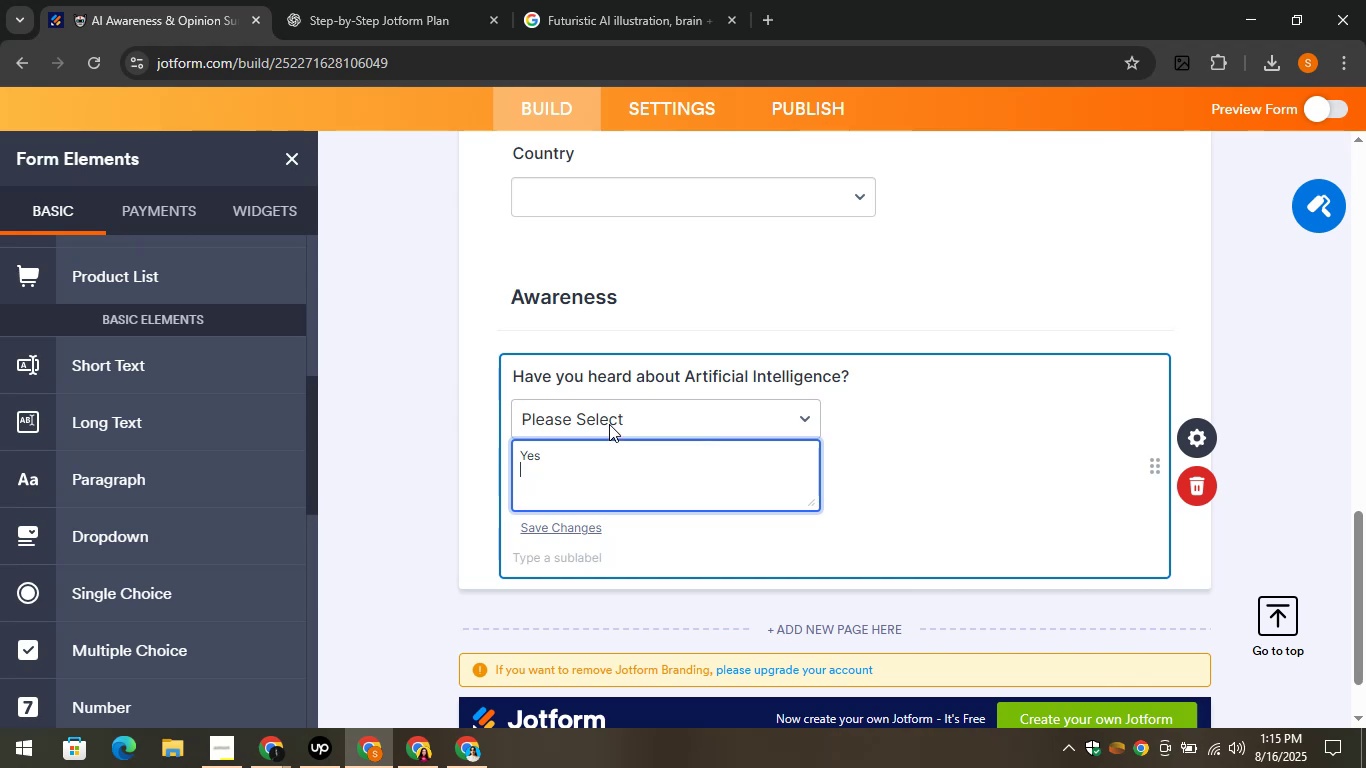 
key(N)
 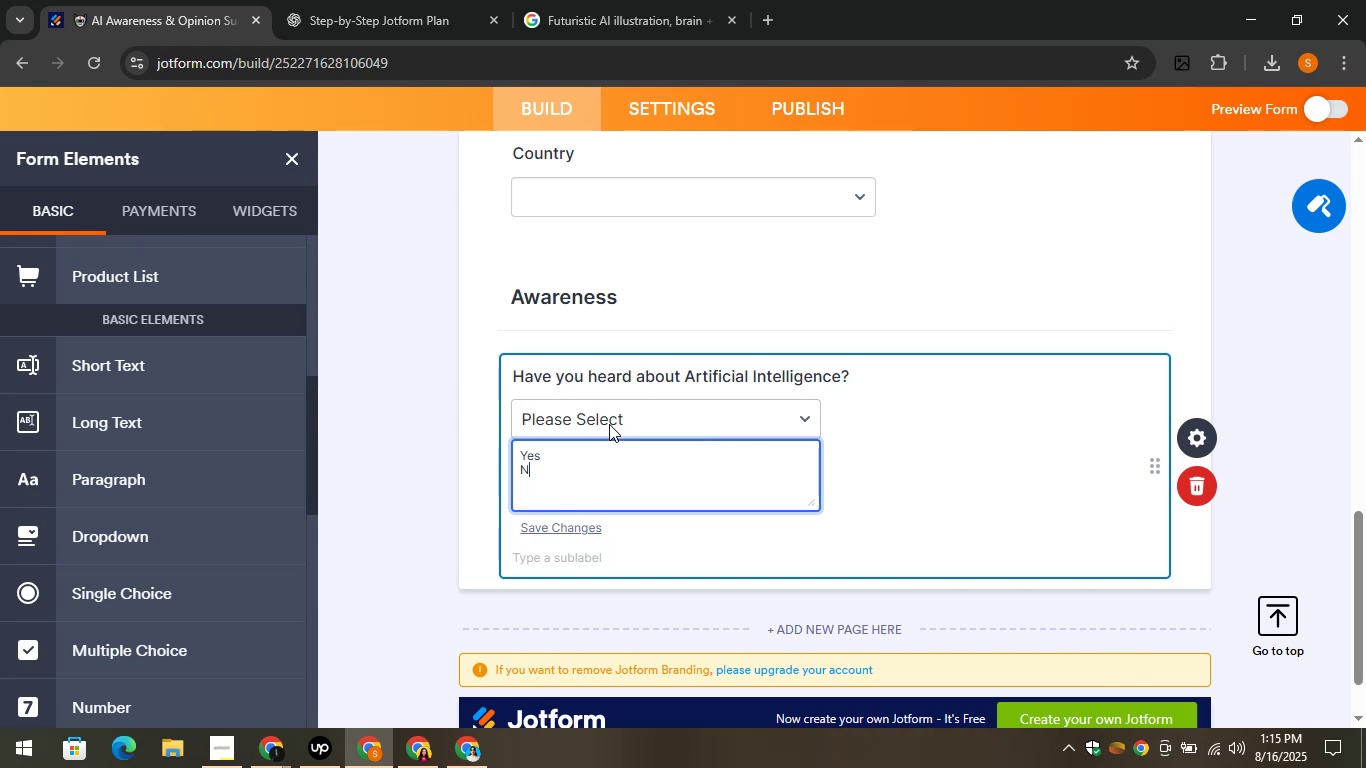 
key(CapsLock)
 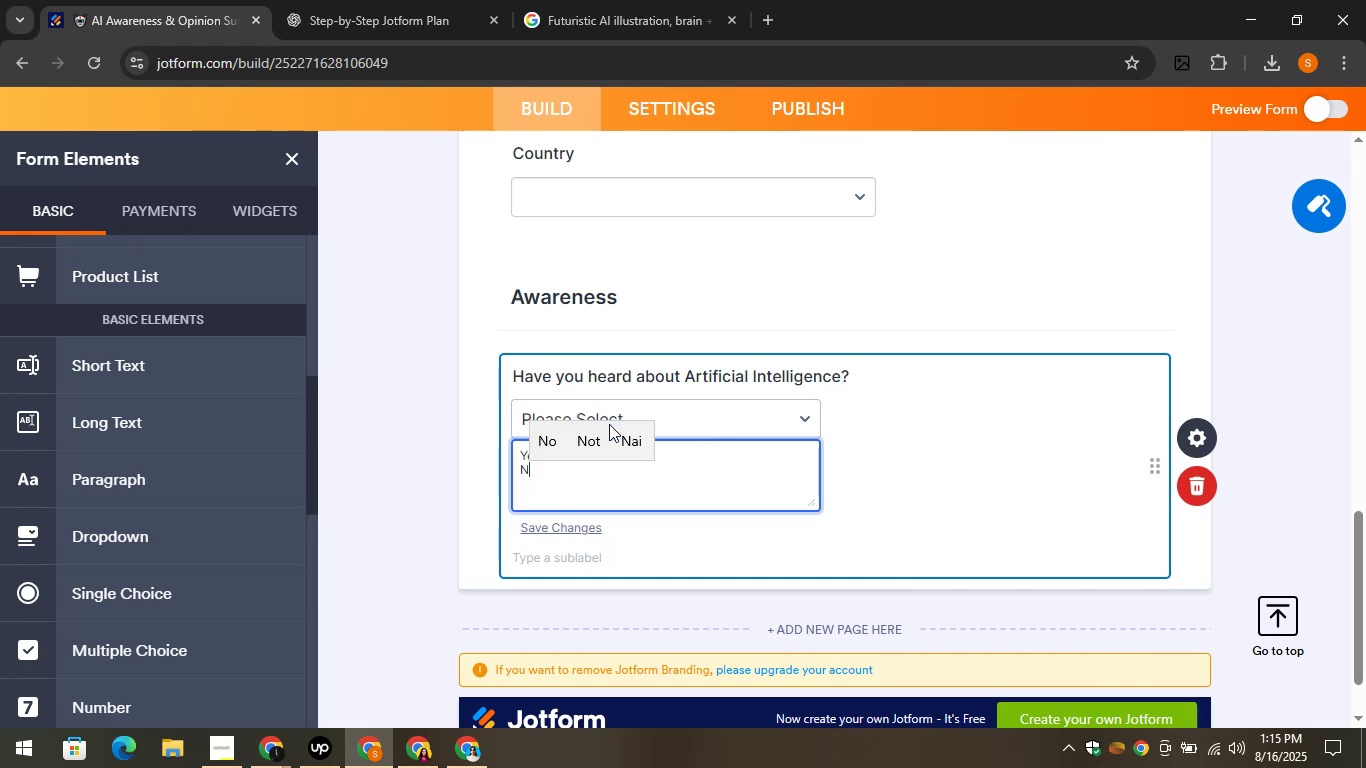 
key(O)
 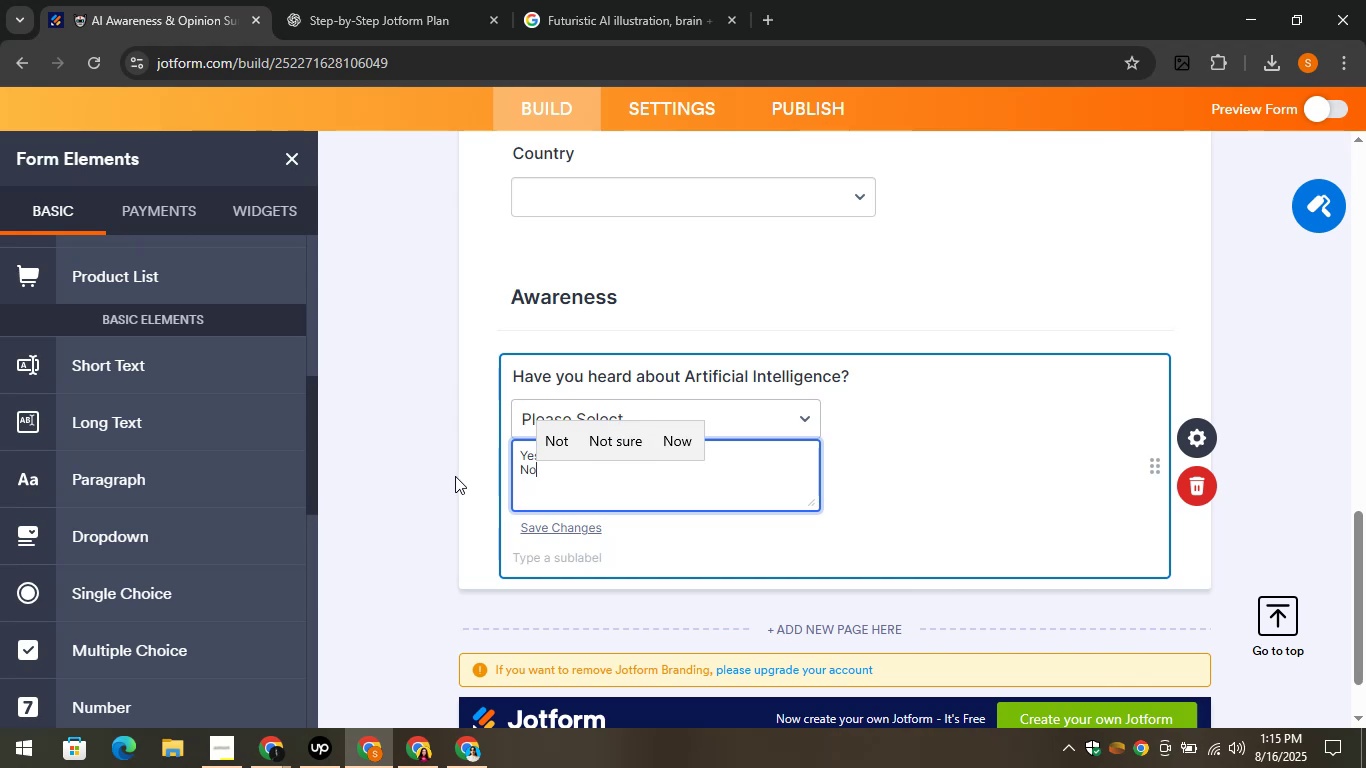 
left_click([448, 472])
 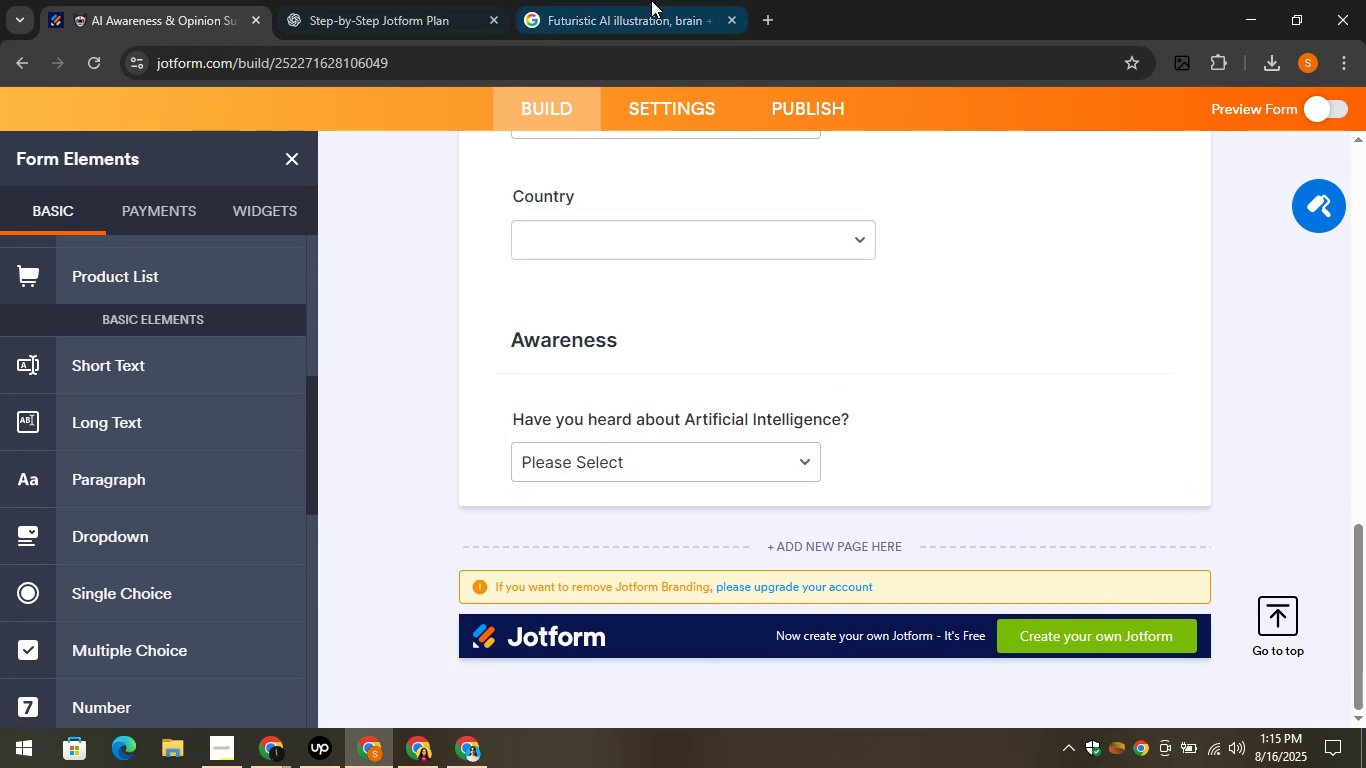 
left_click([392, 0])
 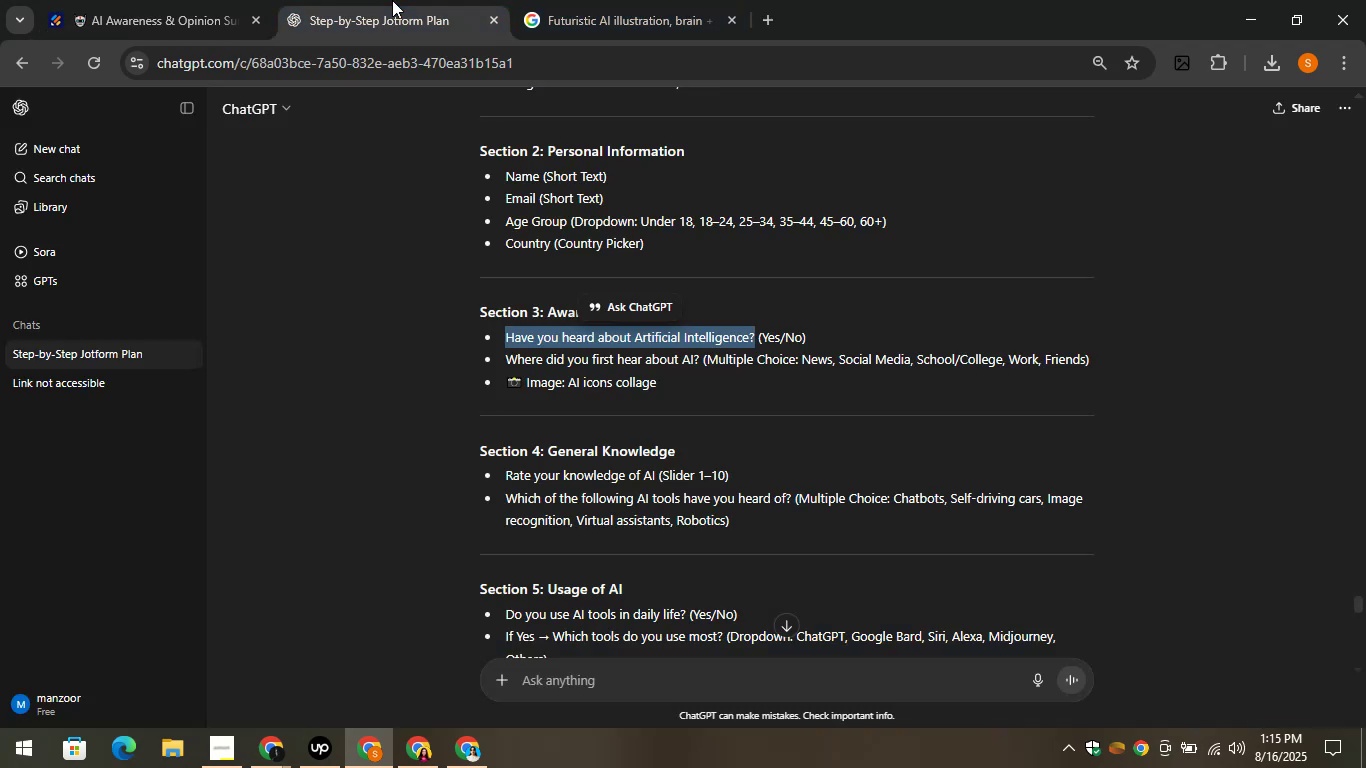 
left_click([444, 375])
 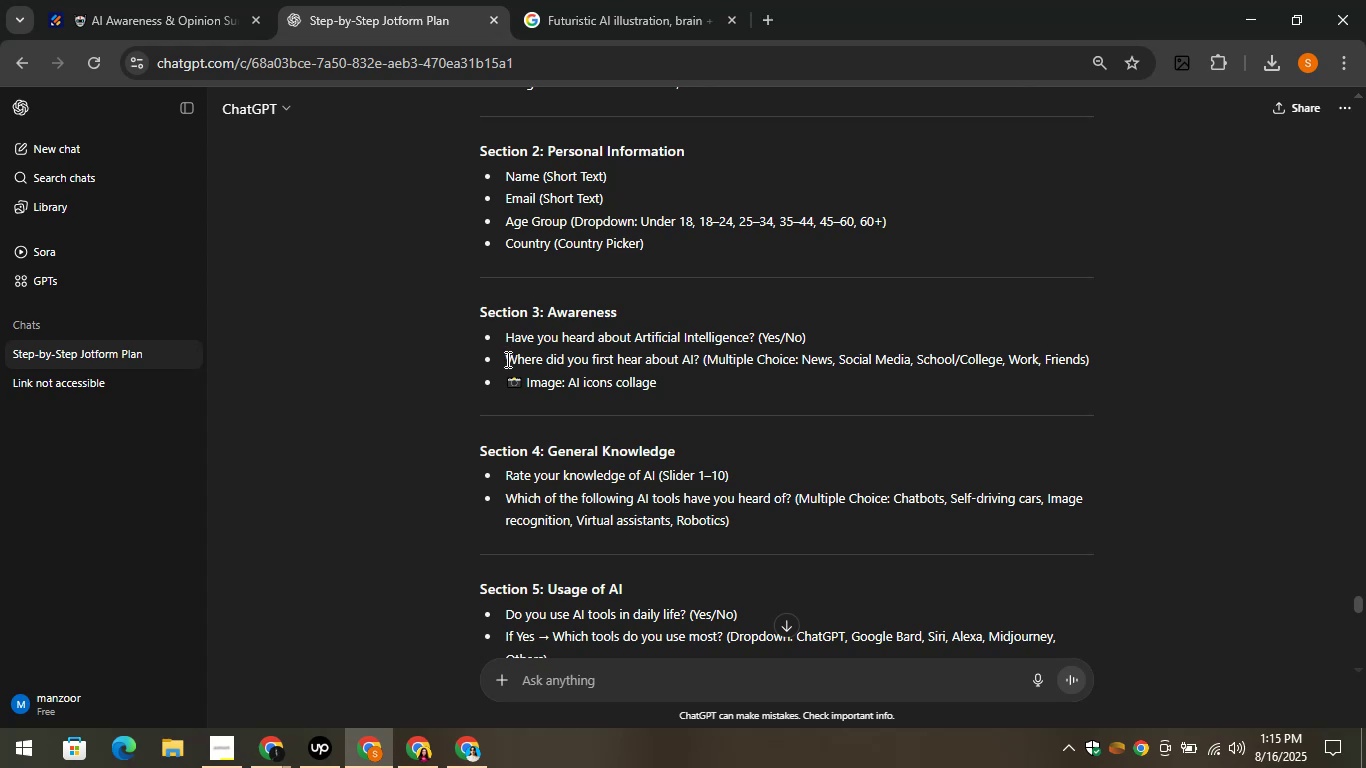 
left_click_drag(start_coordinate=[506, 358], to_coordinate=[700, 355])
 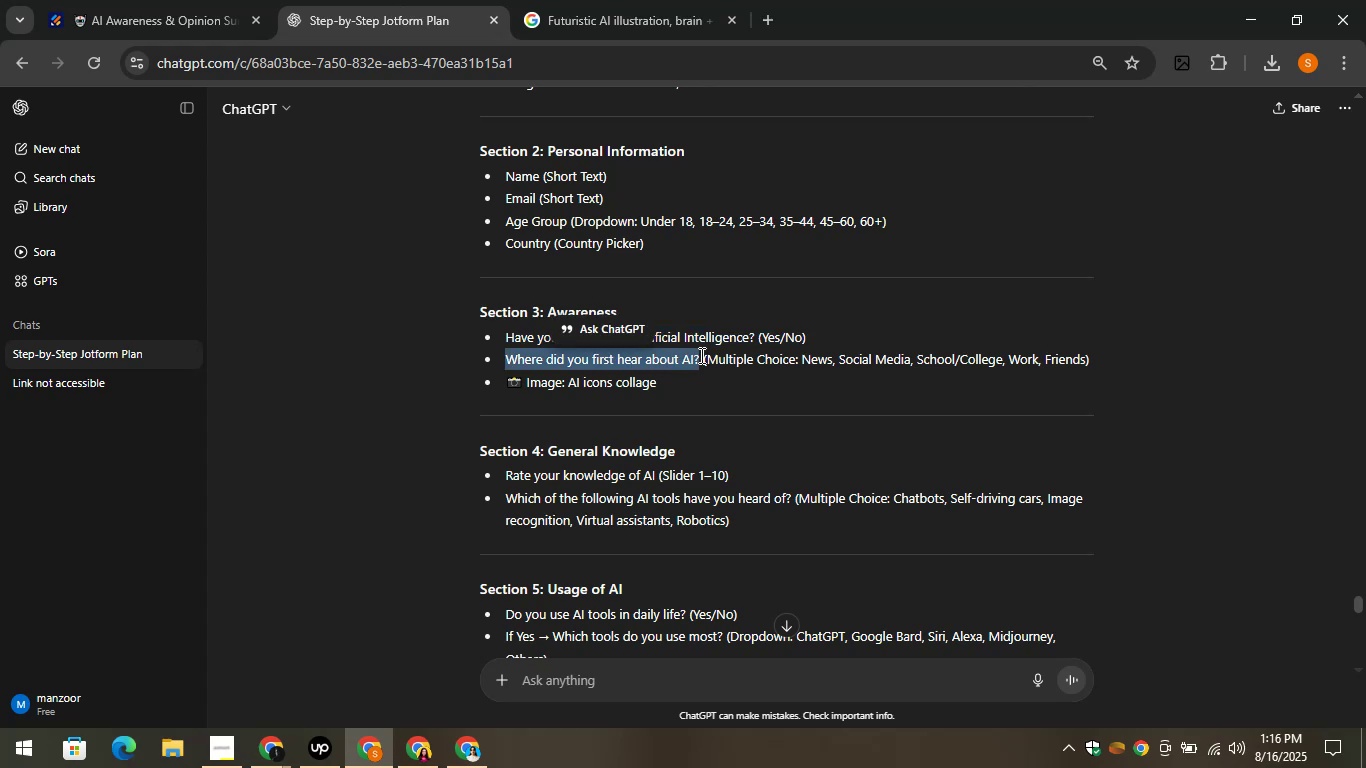 
key(Control+C)
 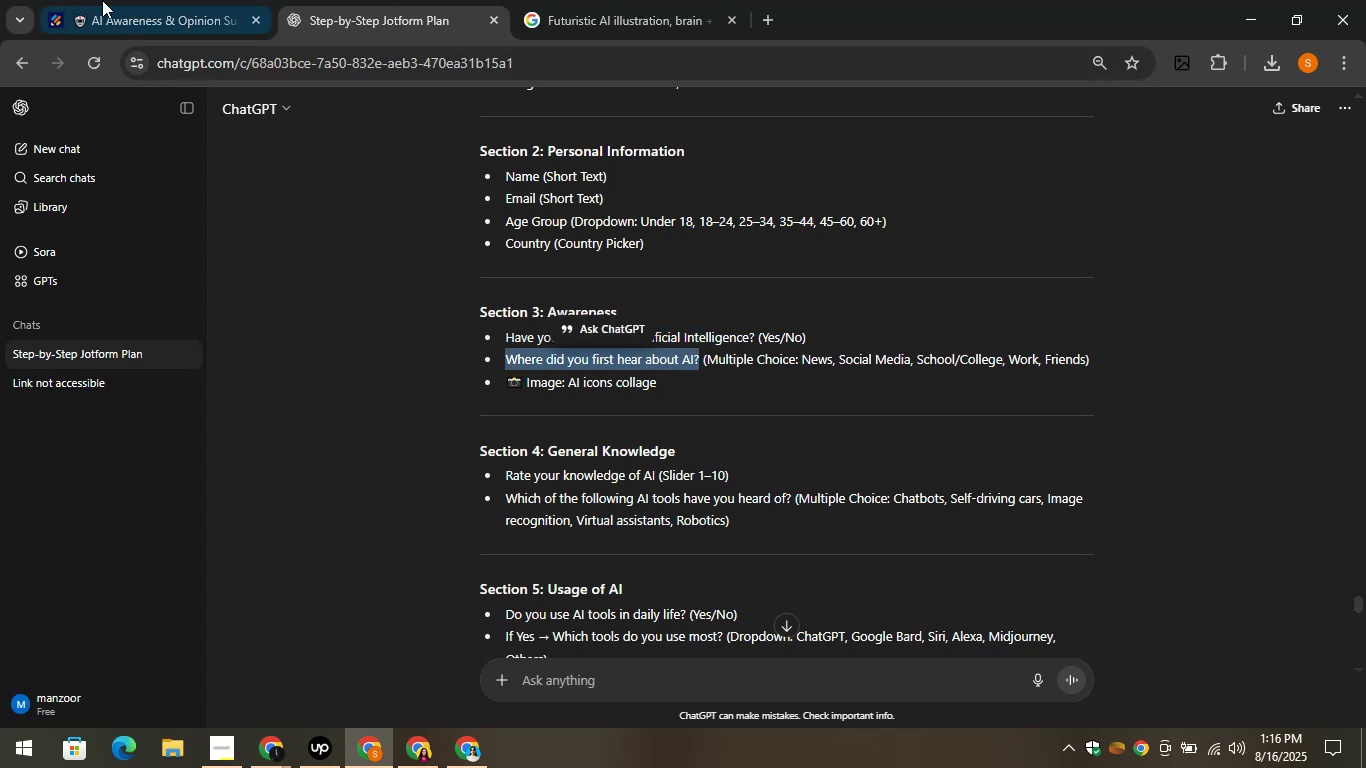 
left_click([74, 0])
 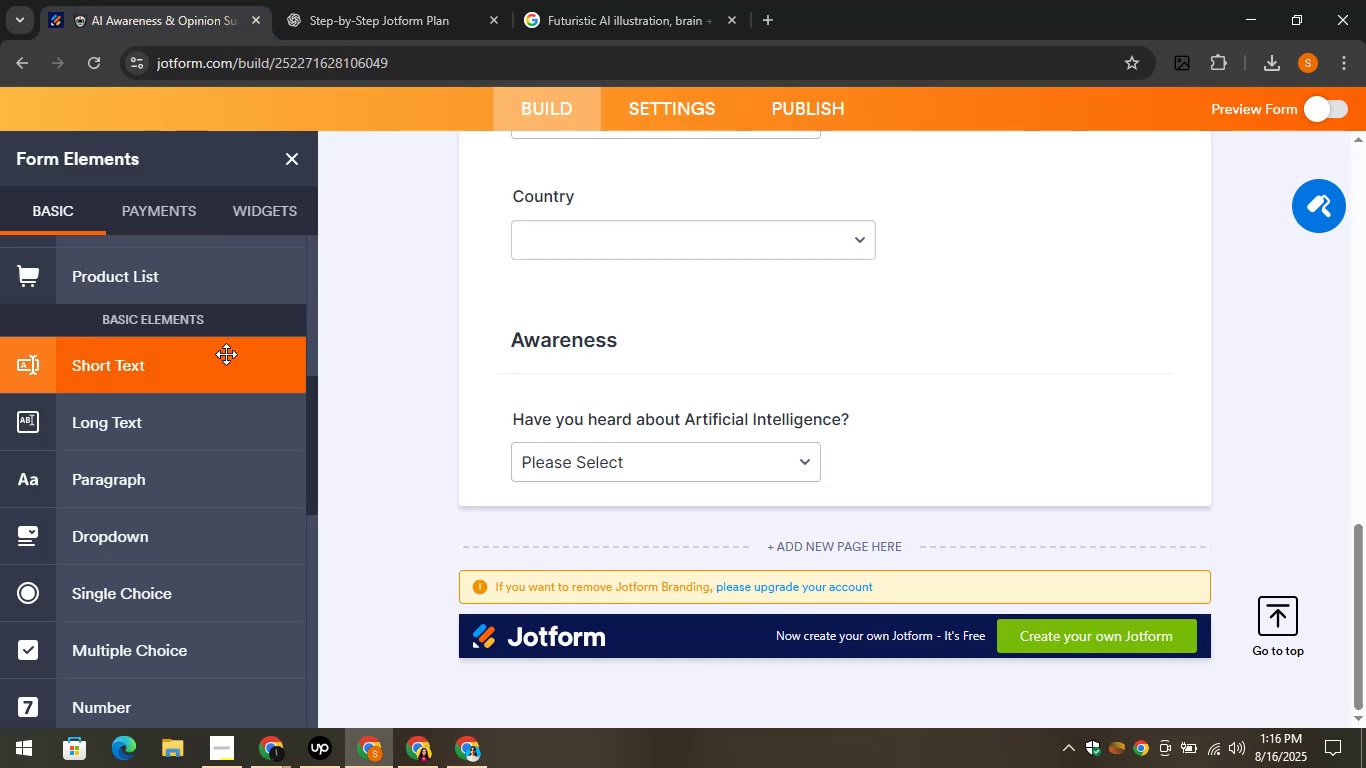 
scroll: coordinate [215, 367], scroll_direction: up, amount: 5.0
 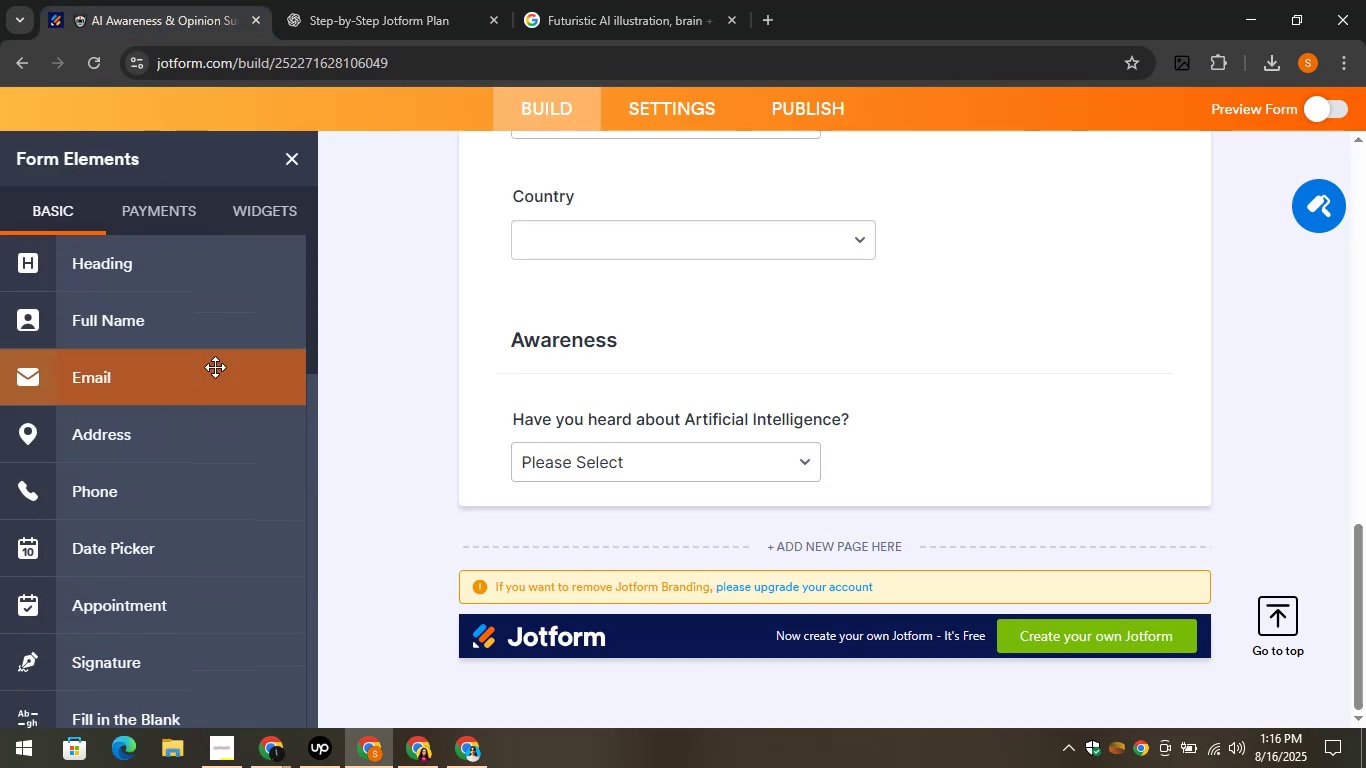 
scroll: coordinate [214, 369], scroll_direction: down, amount: 5.0
 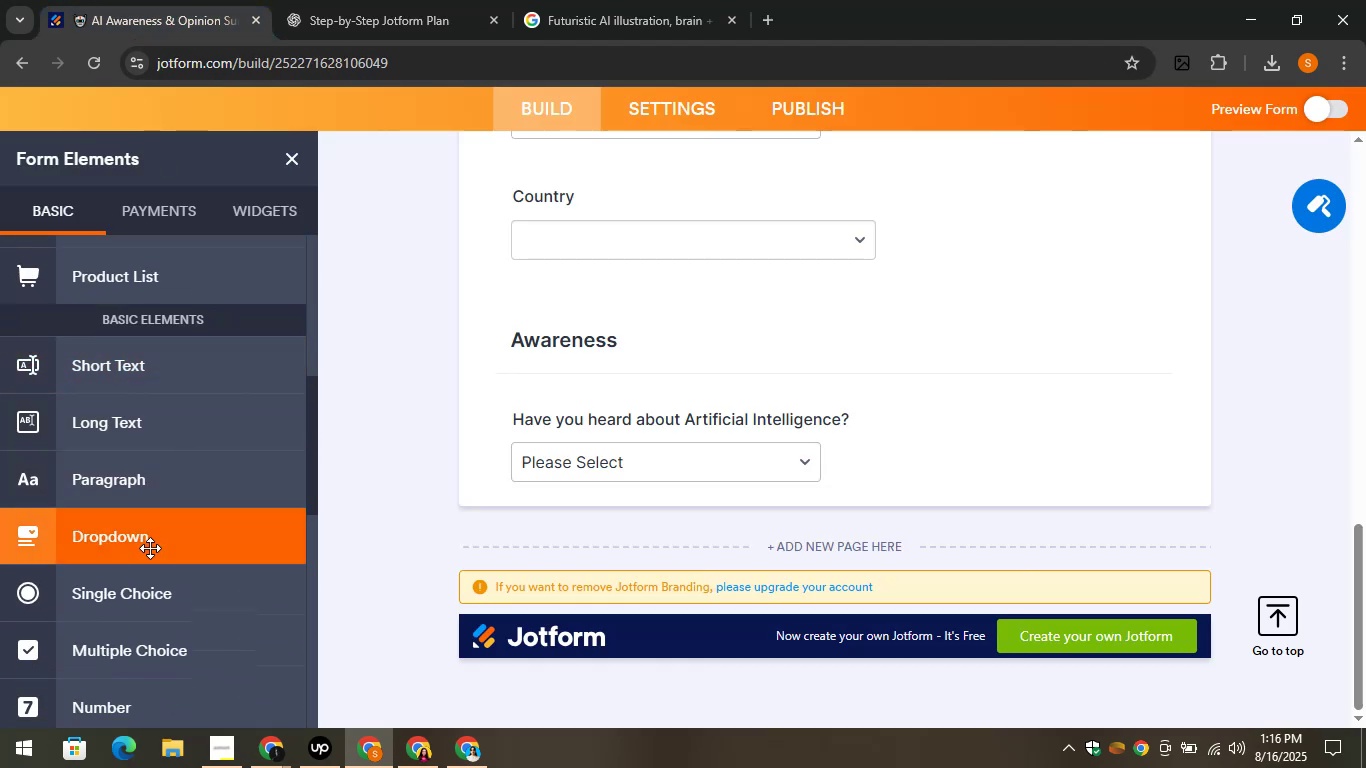 
left_click_drag(start_coordinate=[149, 548], to_coordinate=[662, 470])
 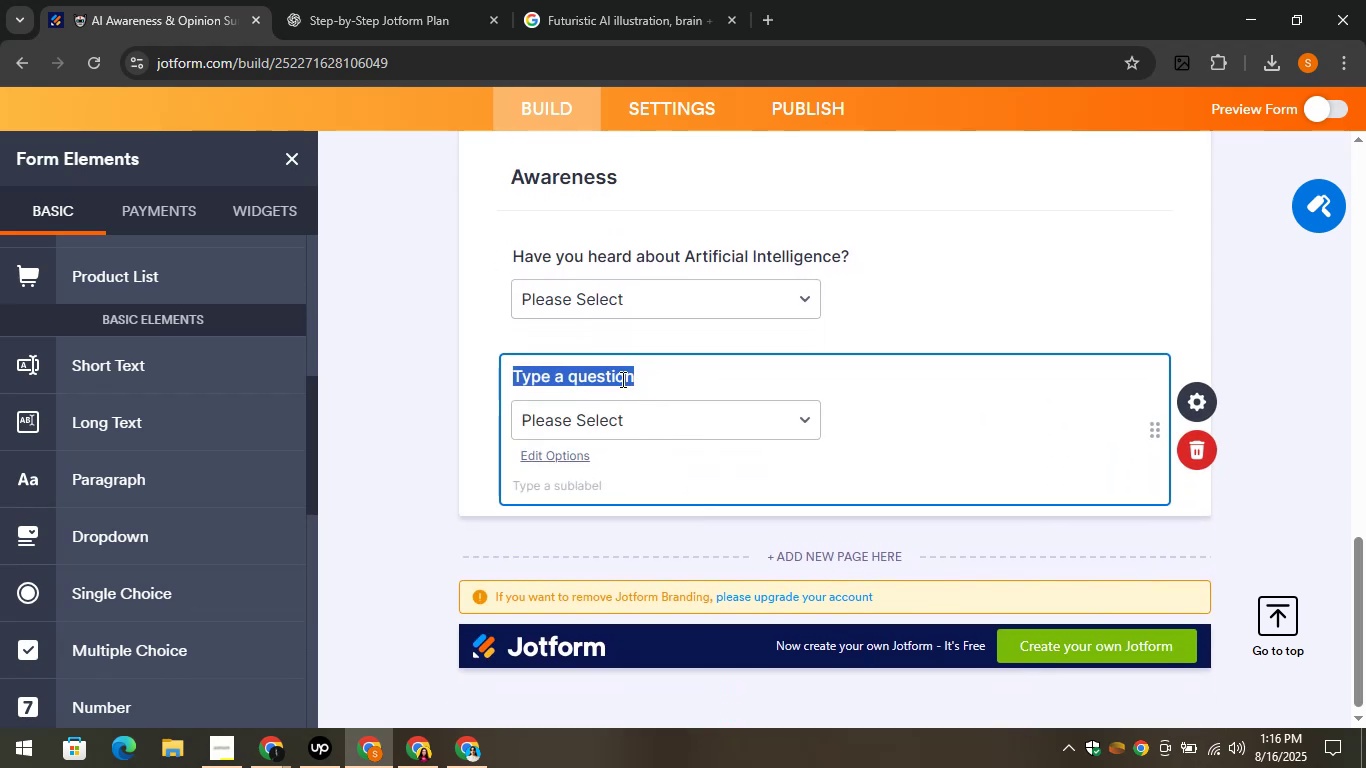 
key(Control+V)
 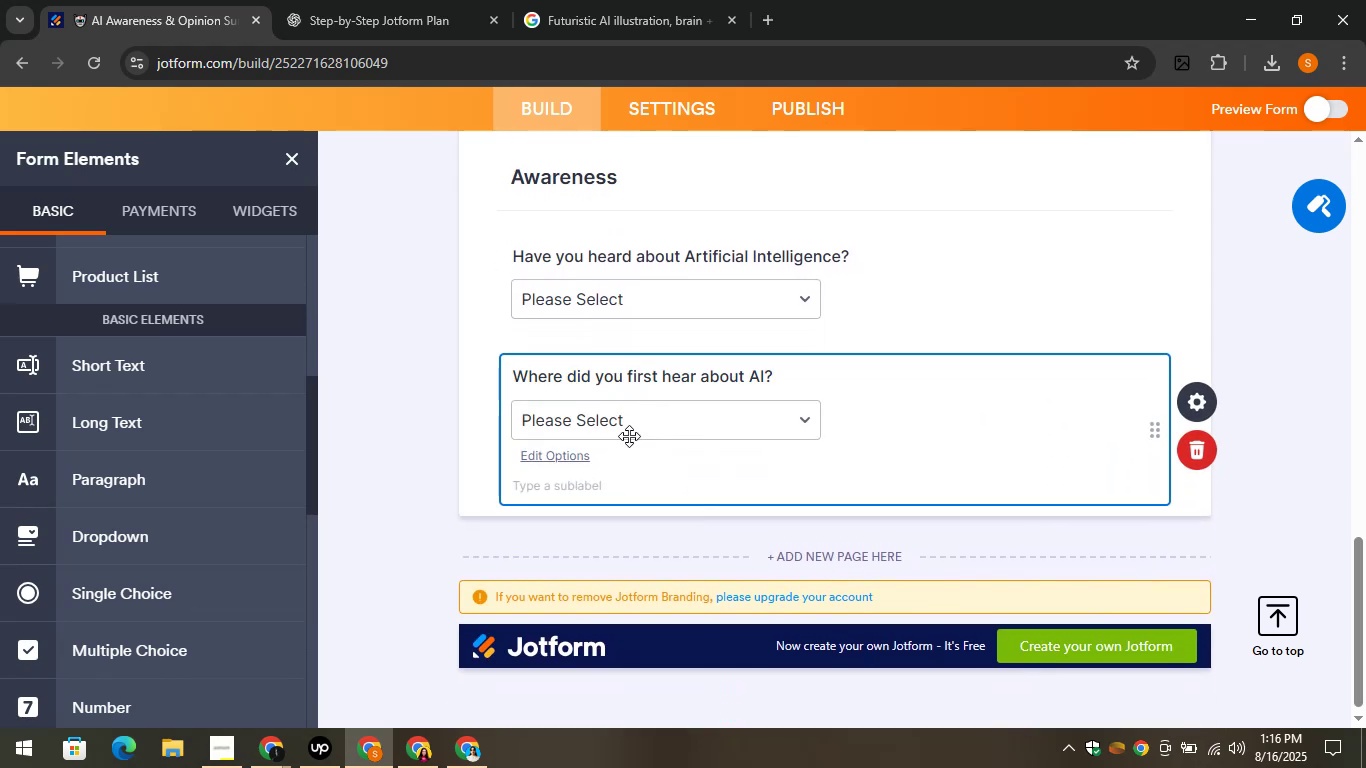 
left_click([629, 436])
 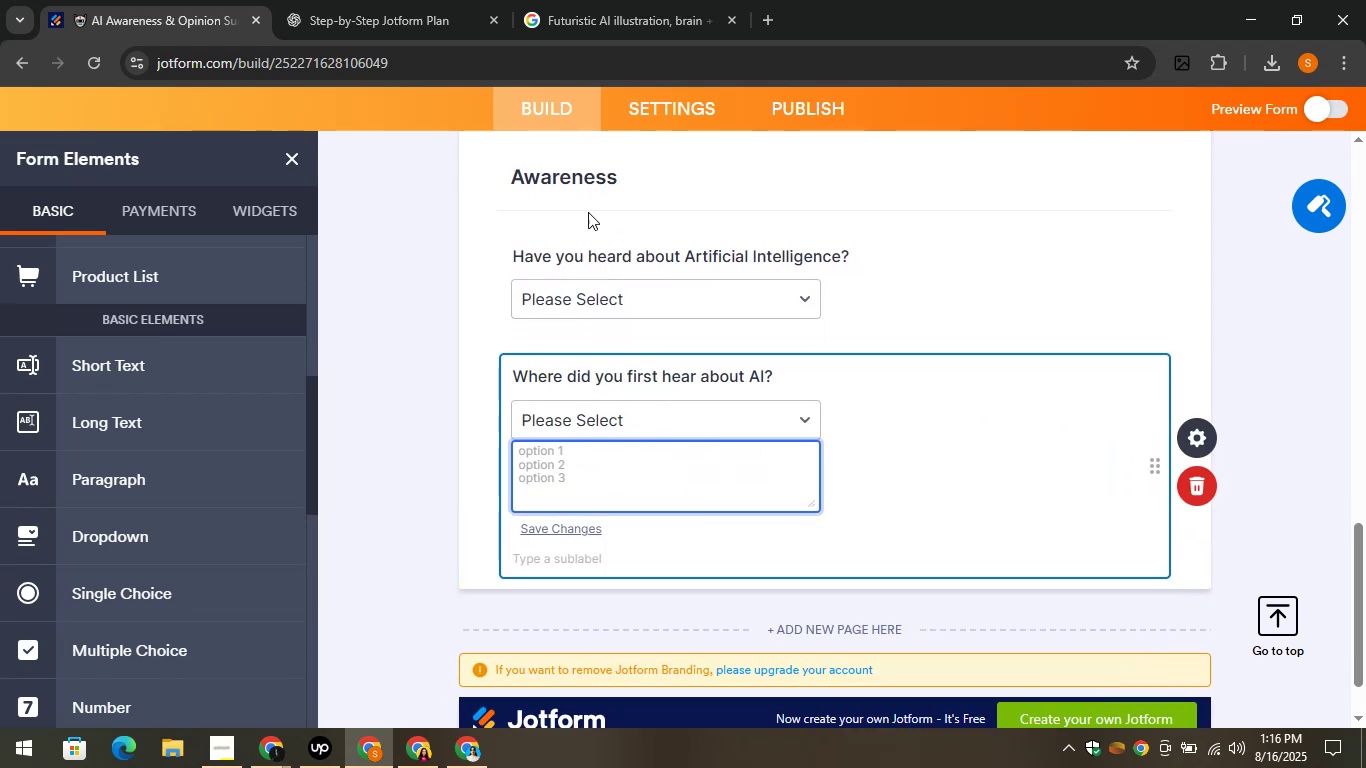 
left_click([348, 0])
 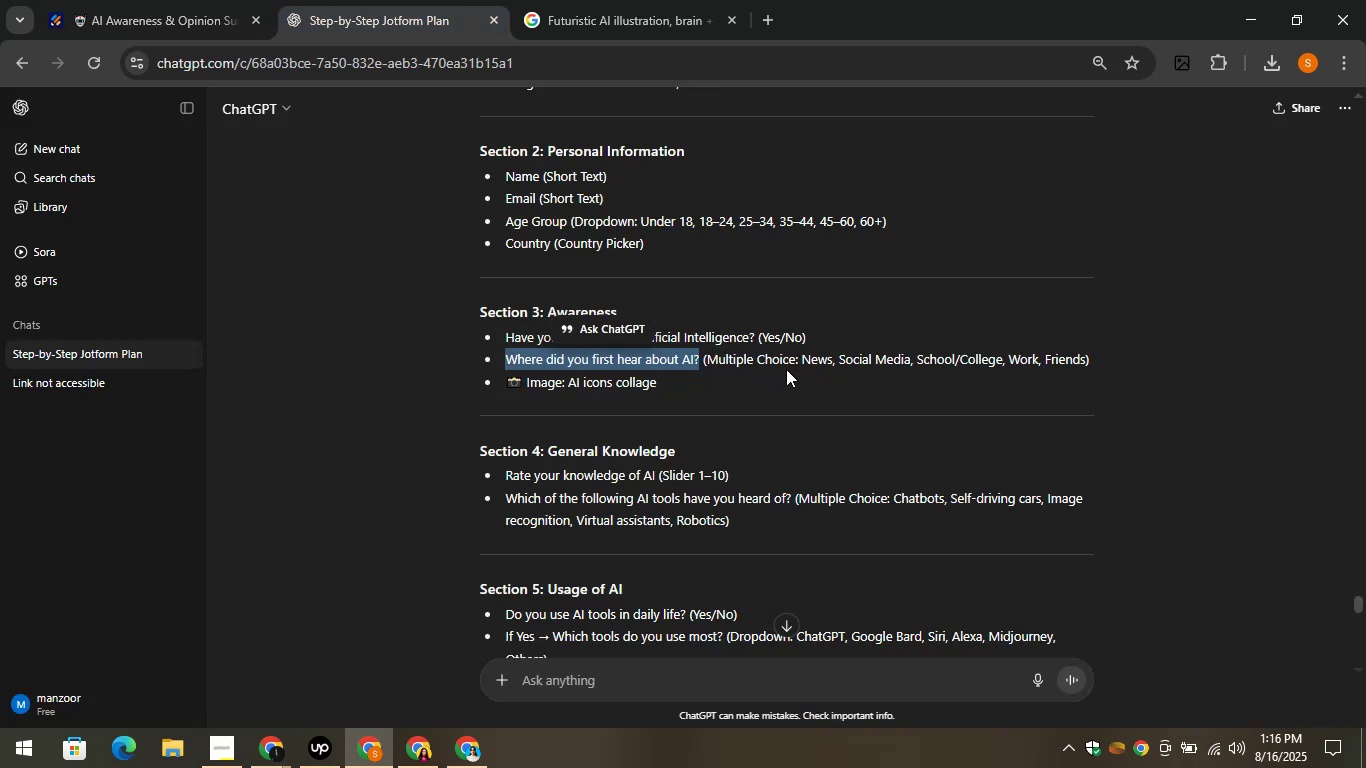 
left_click_drag(start_coordinate=[803, 359], to_coordinate=[830, 363])
 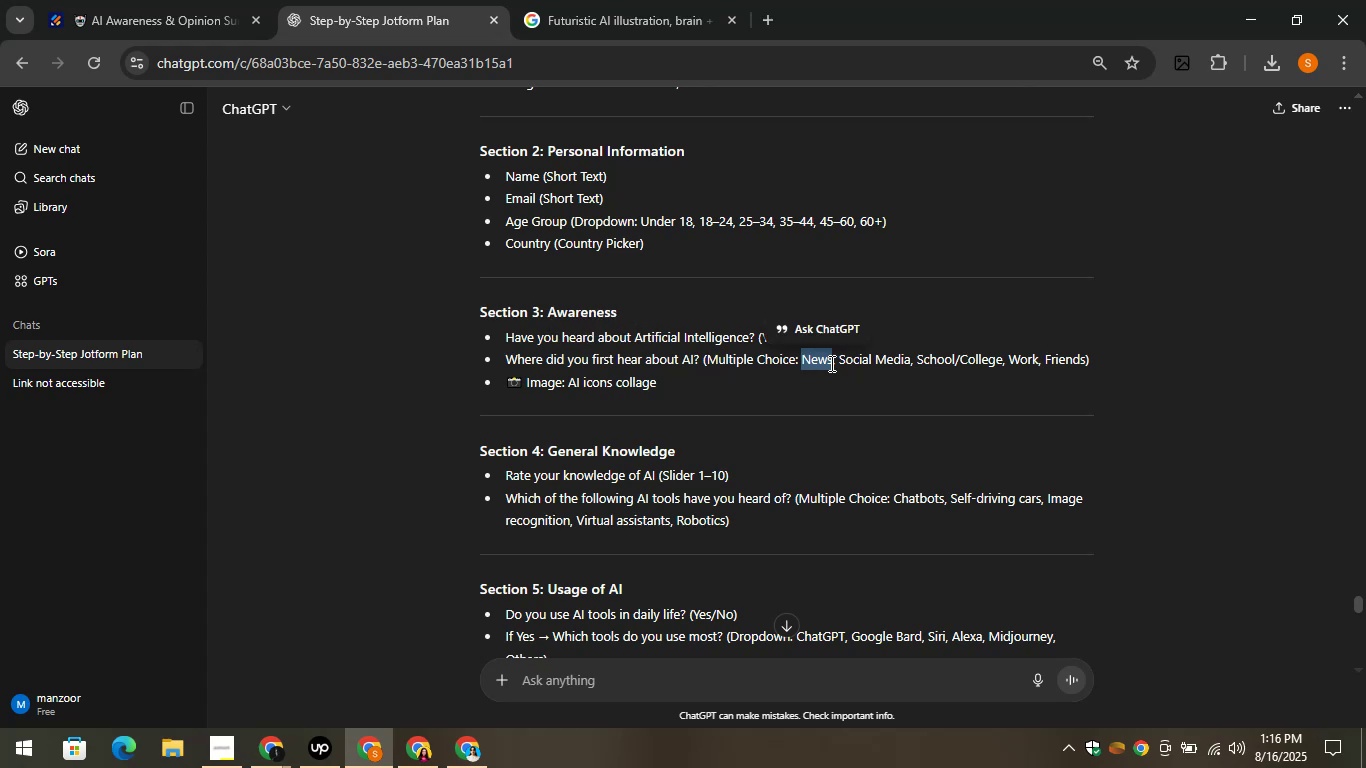 
key(Control+C)
 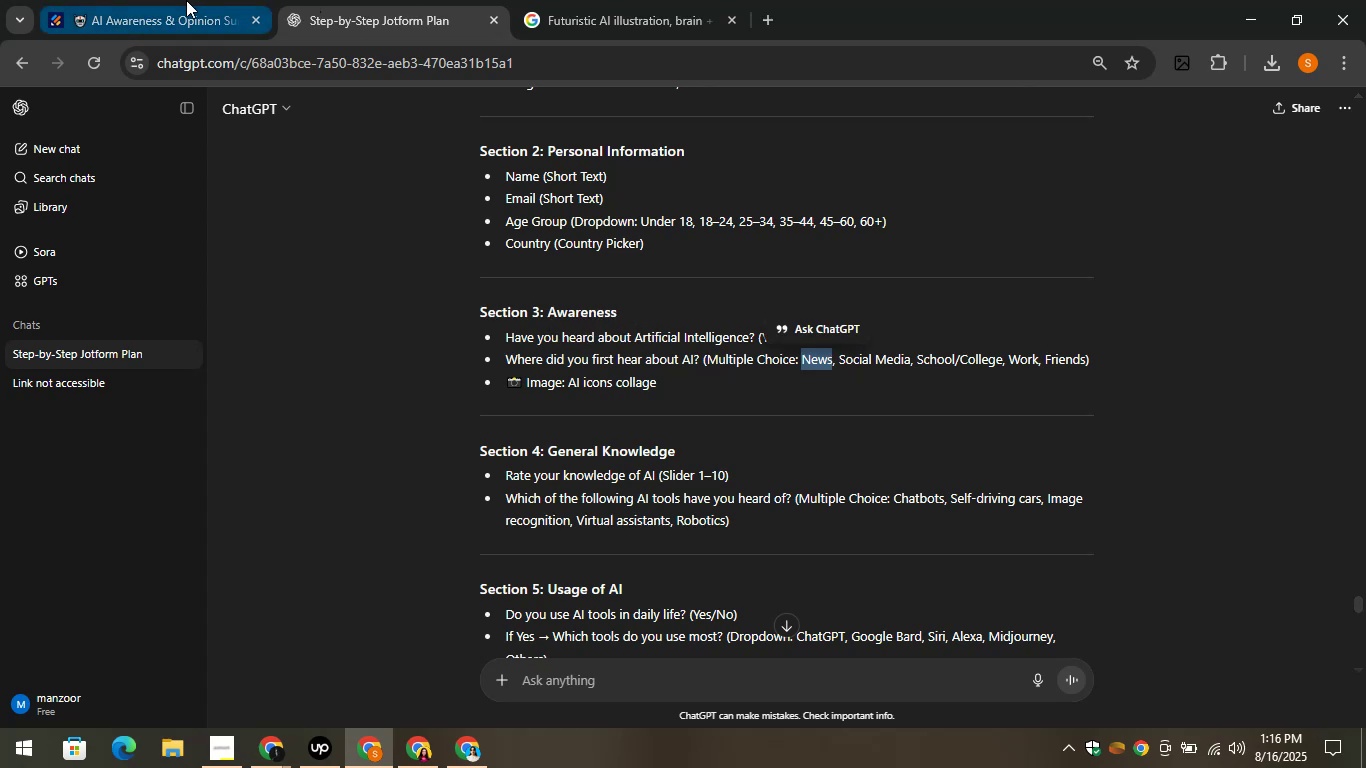 
left_click([186, 0])
 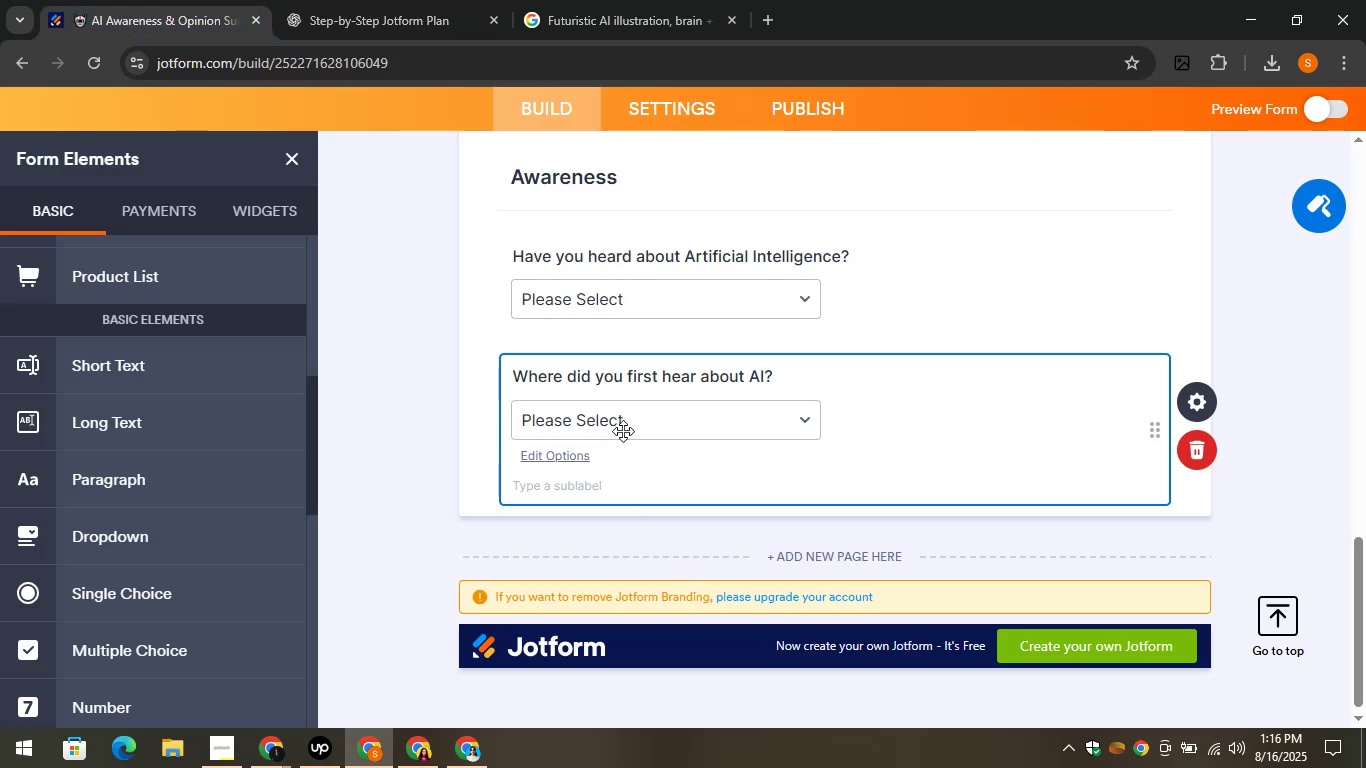 
left_click([618, 422])
 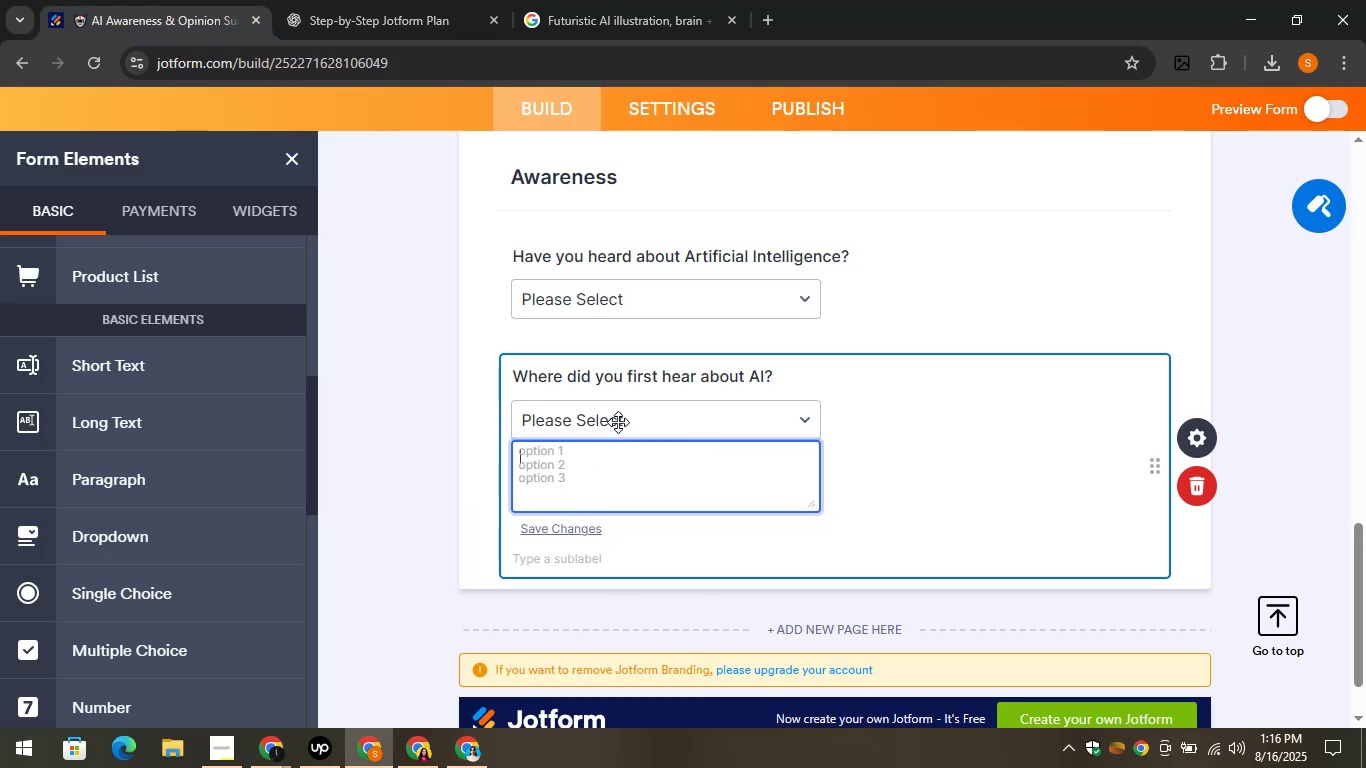 
key(Control+V)
 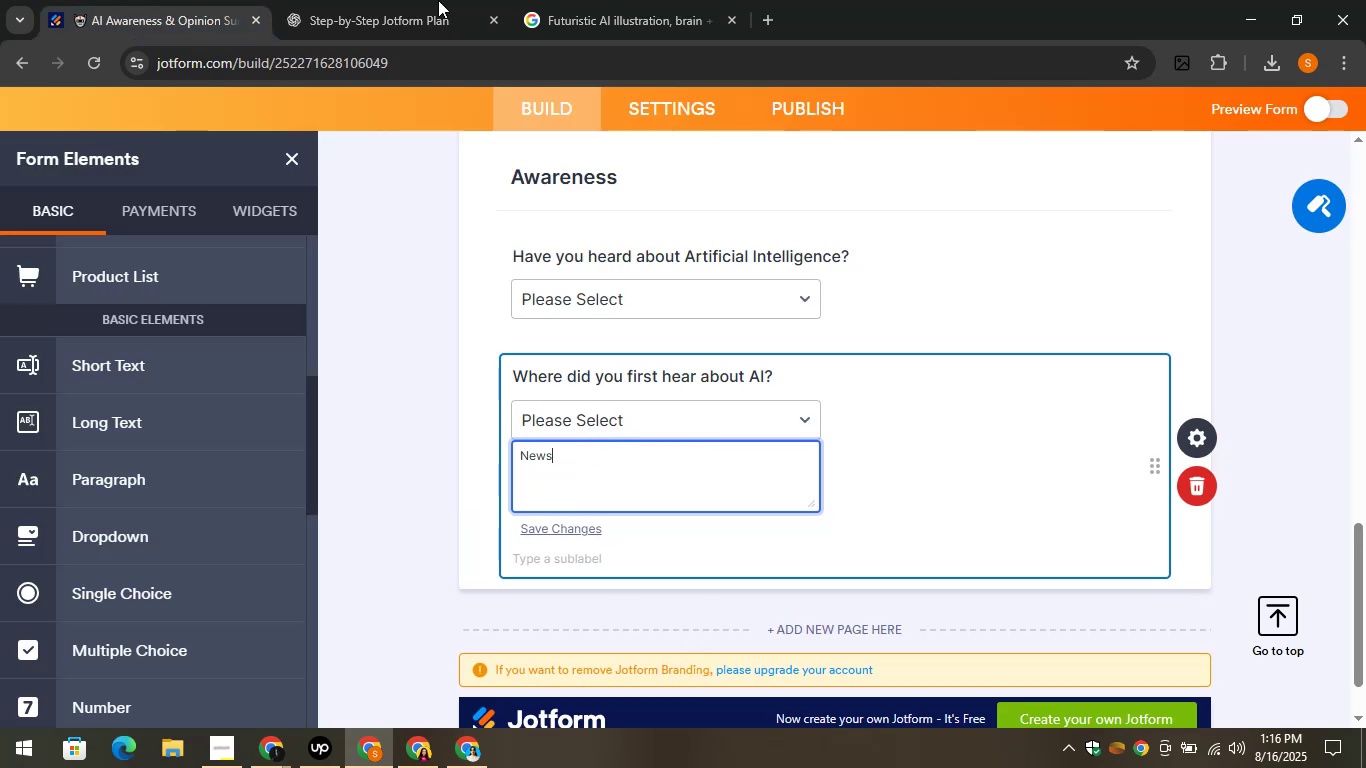 
left_click([337, 0])
 